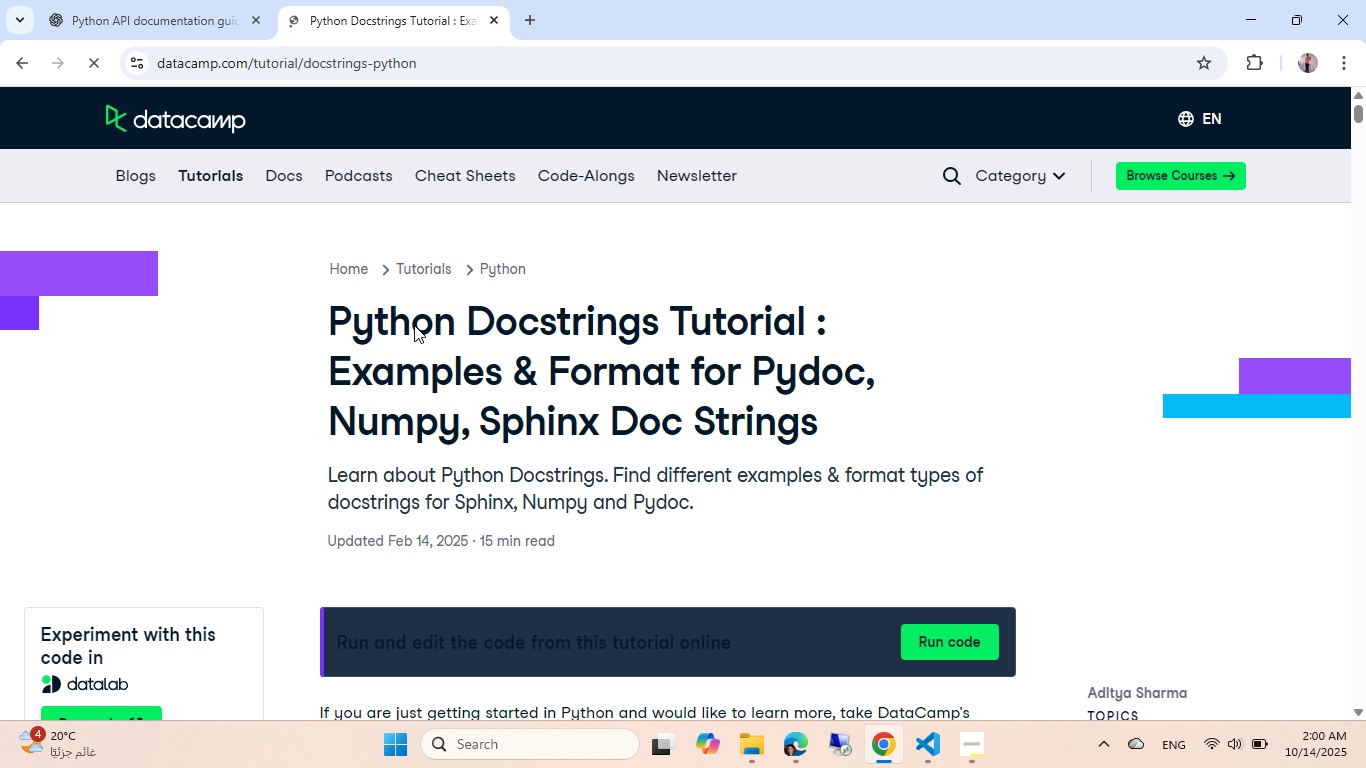 
scroll: coordinate [467, 357], scroll_direction: down, amount: 10.0
 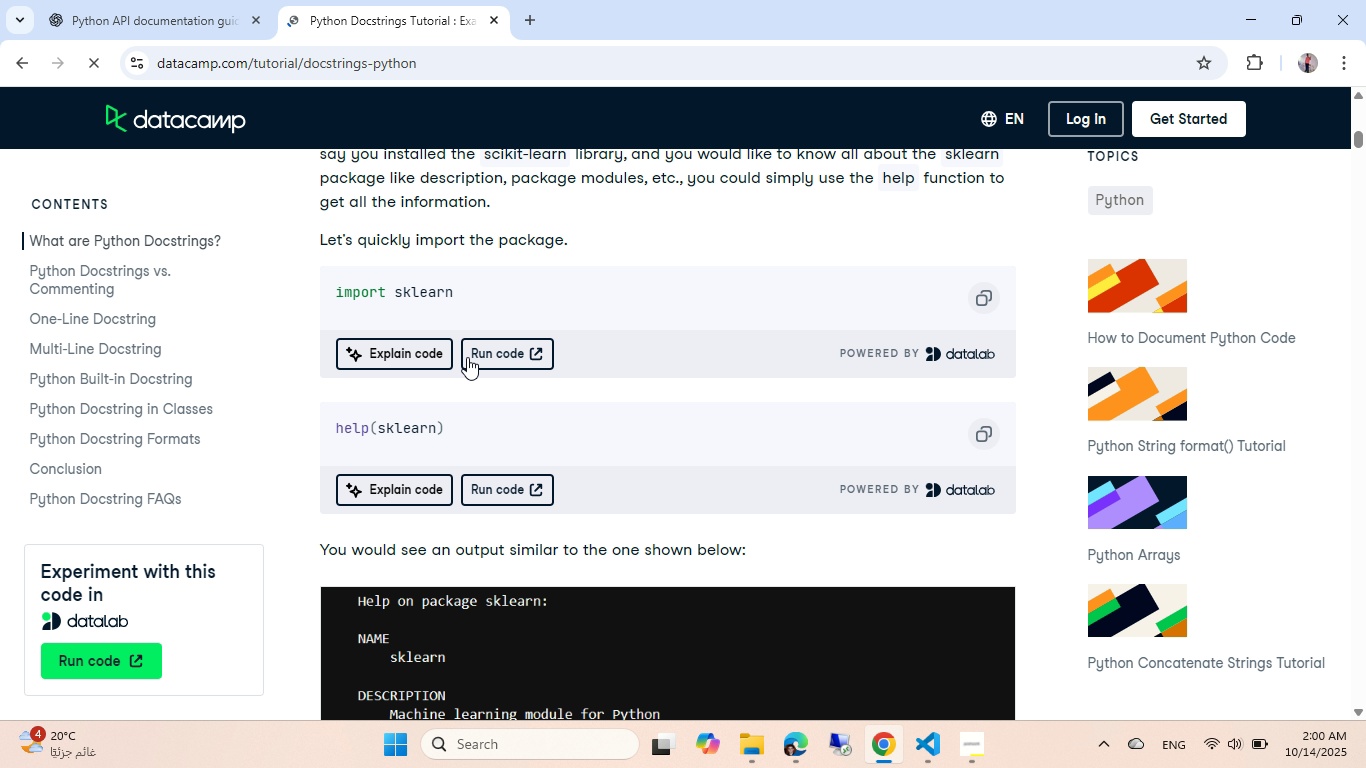 
scroll: coordinate [480, 355], scroll_direction: up, amount: 5.0
 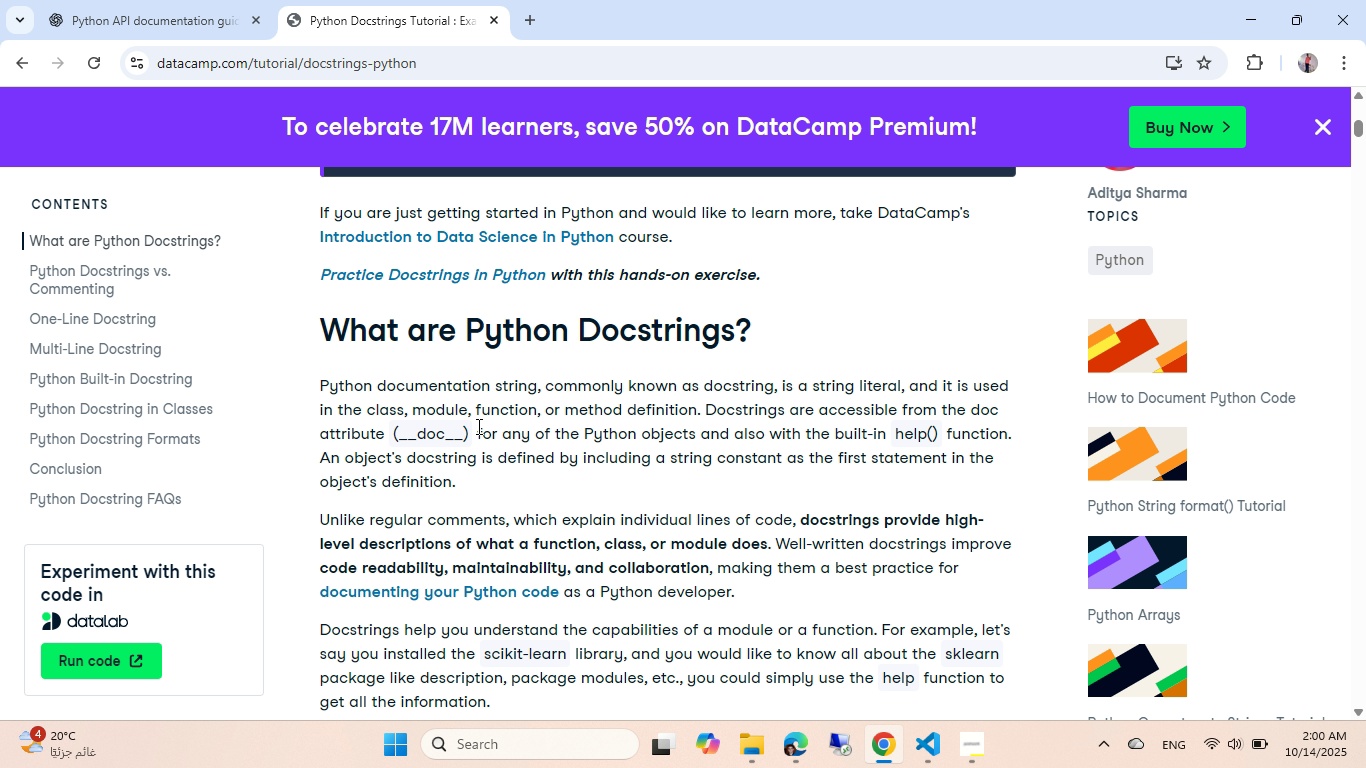 
wait(5.68)
 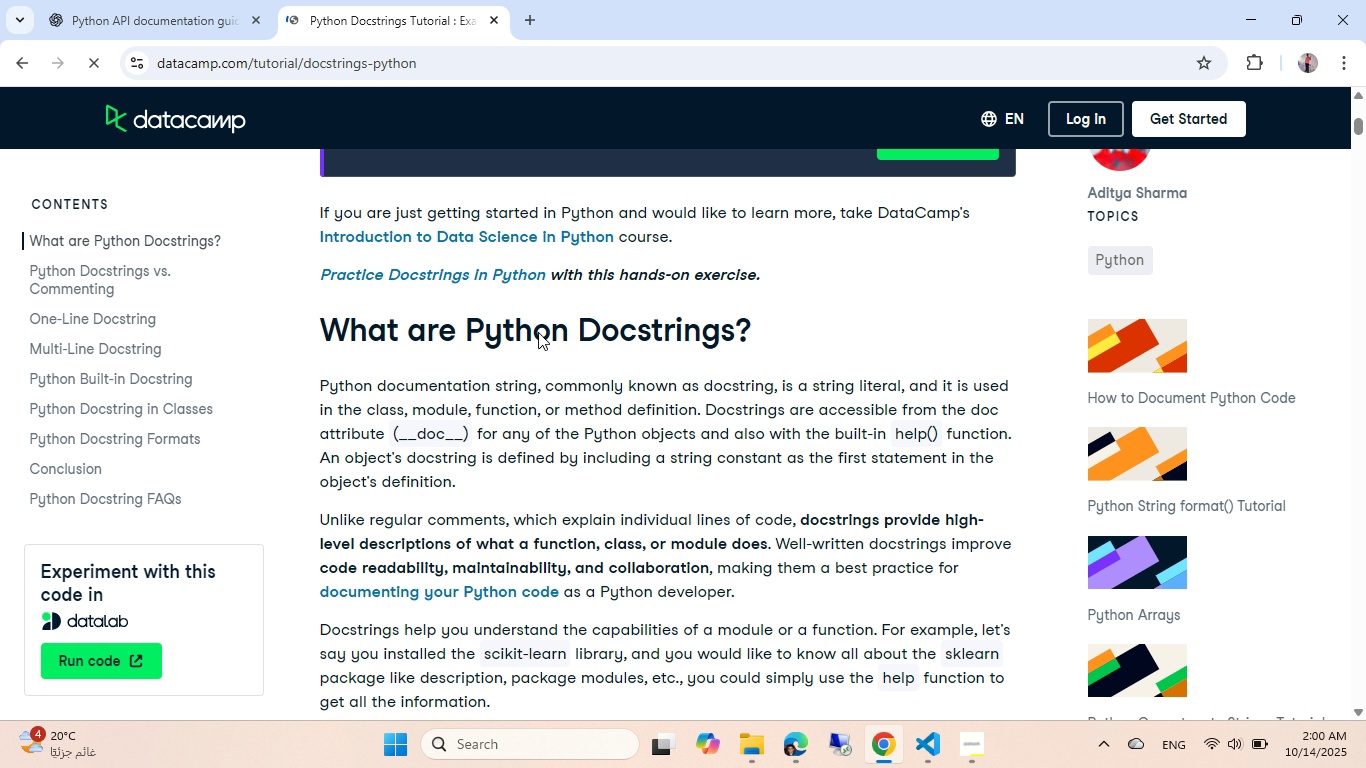 
scroll: coordinate [459, 359], scroll_direction: down, amount: 7.0
 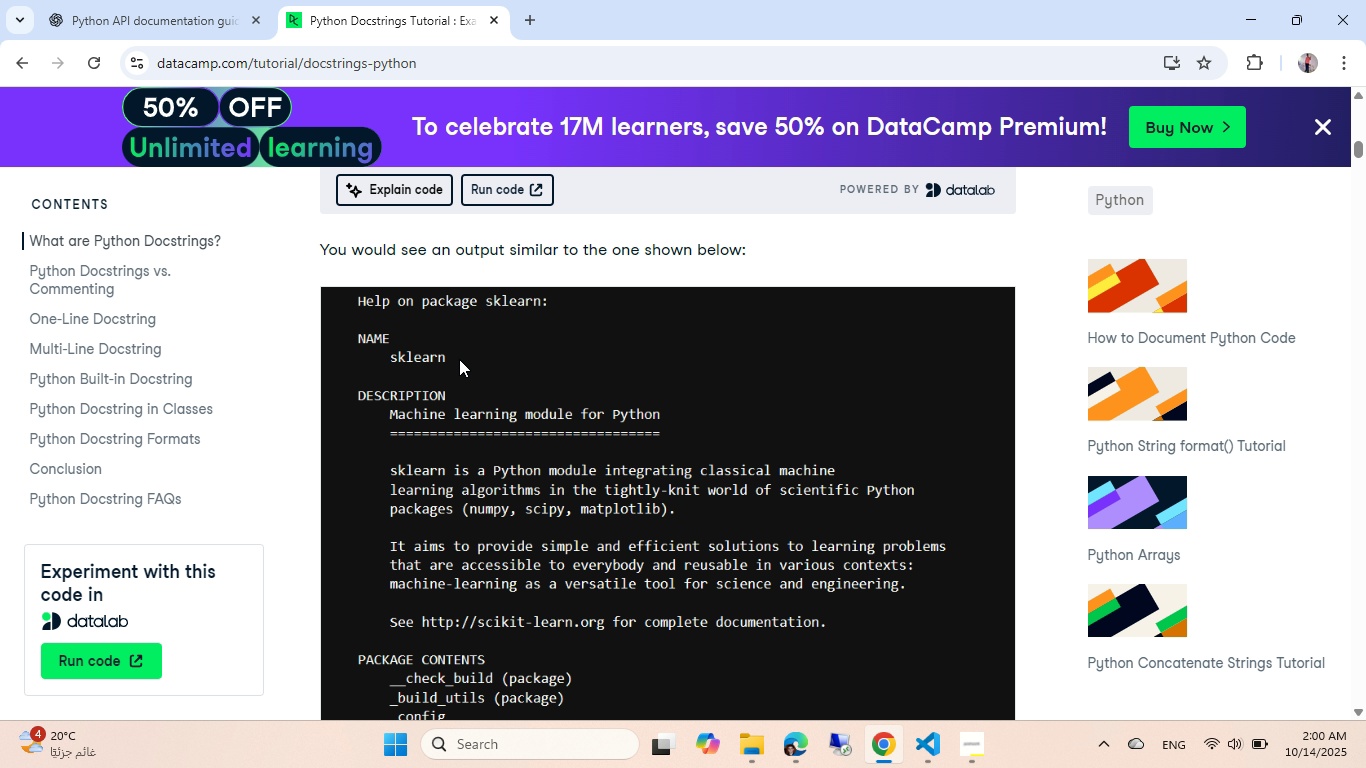 
scroll: coordinate [459, 359], scroll_direction: up, amount: 3.0
 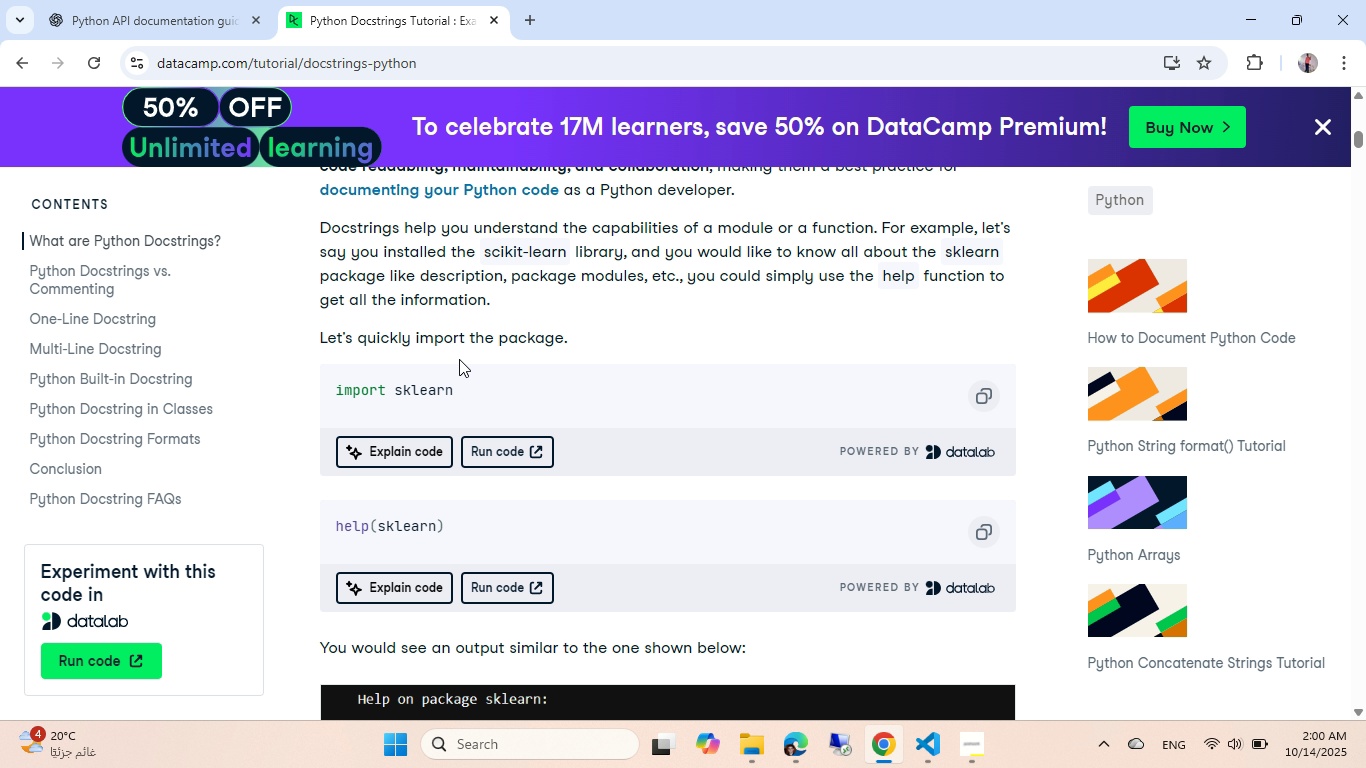 
scroll: coordinate [470, 353], scroll_direction: down, amount: 19.0
 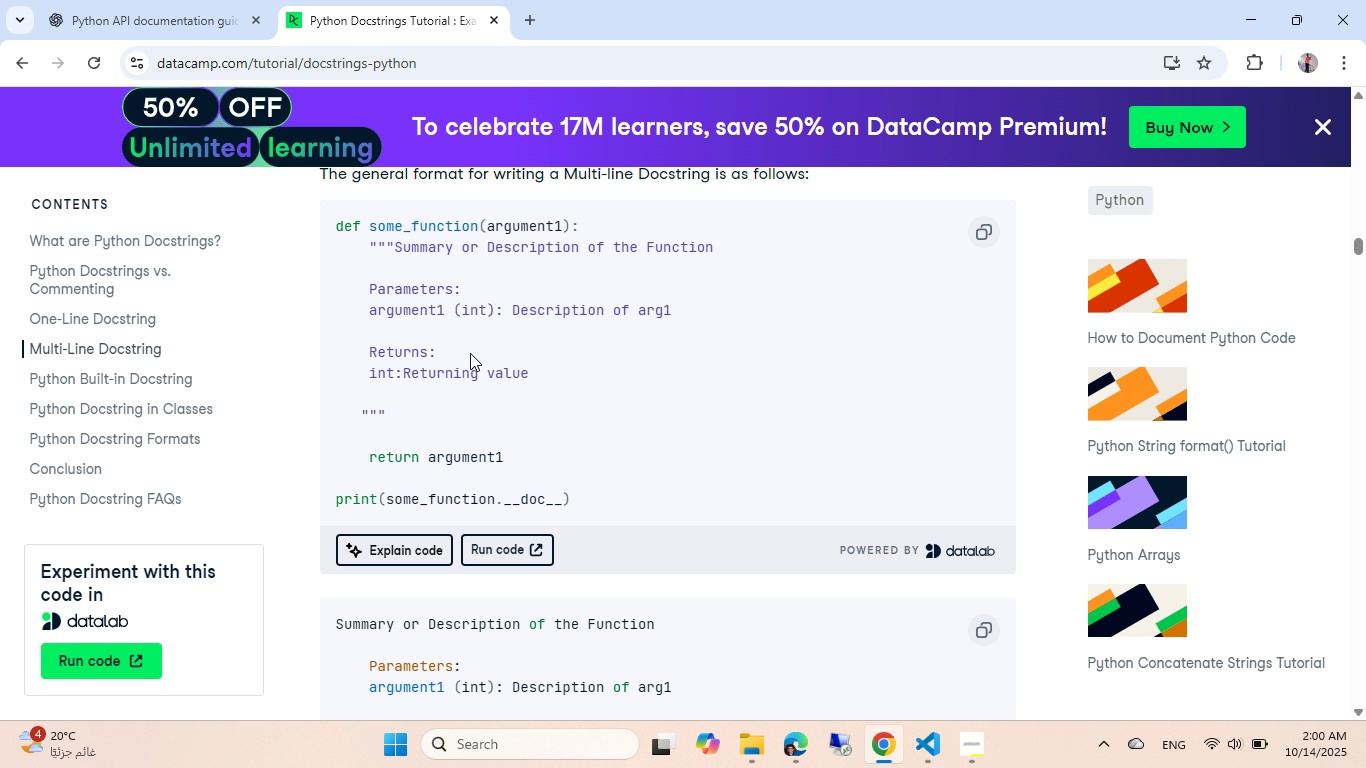 
scroll: coordinate [470, 353], scroll_direction: up, amount: 1.0
 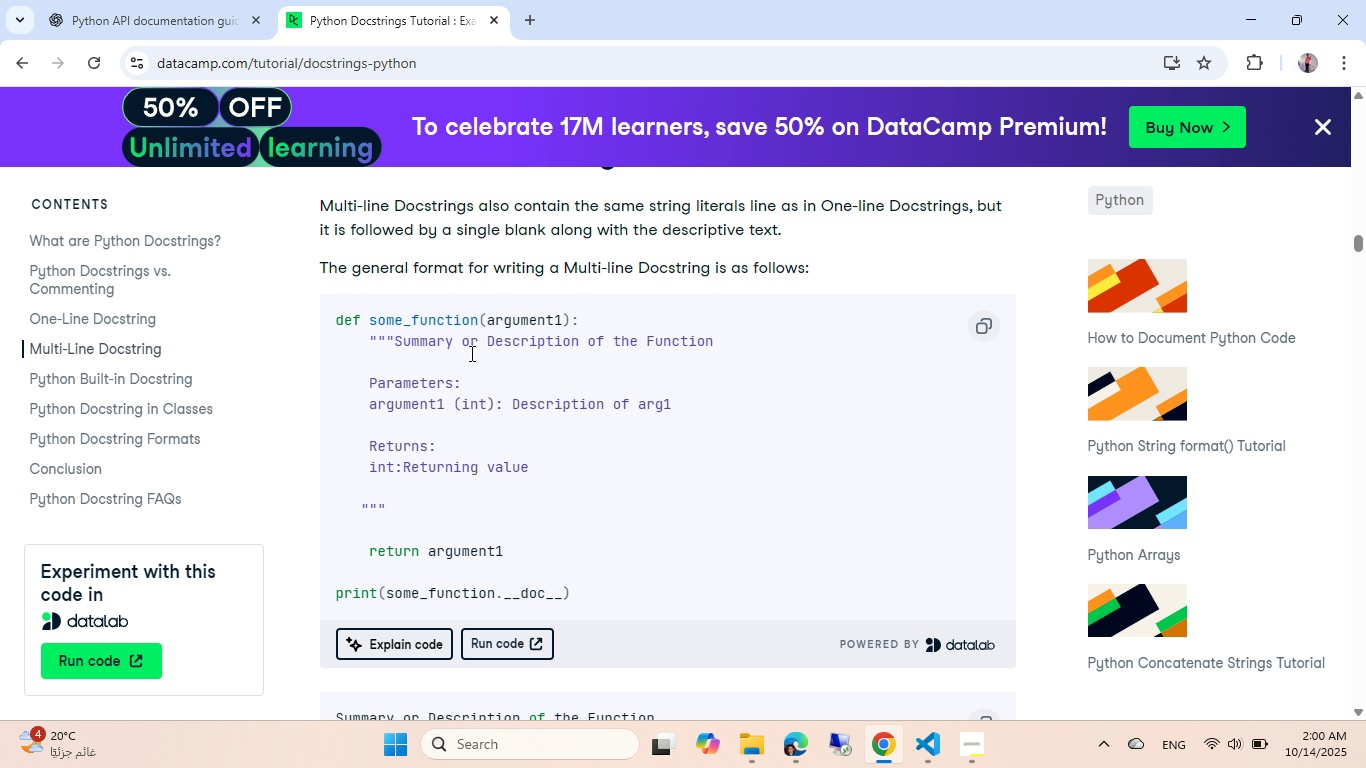 
scroll: coordinate [470, 353], scroll_direction: down, amount: 4.0
 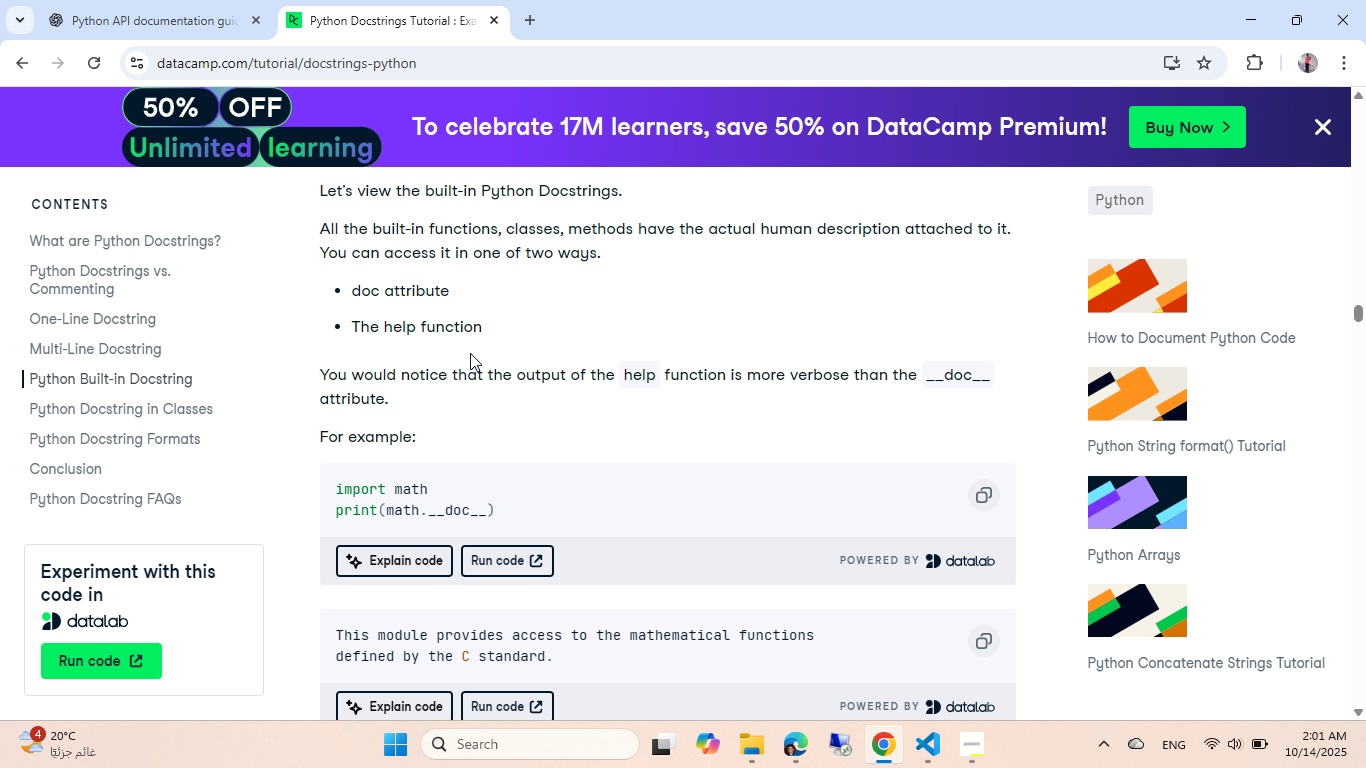 
scroll: coordinate [470, 353], scroll_direction: up, amount: 1.0
 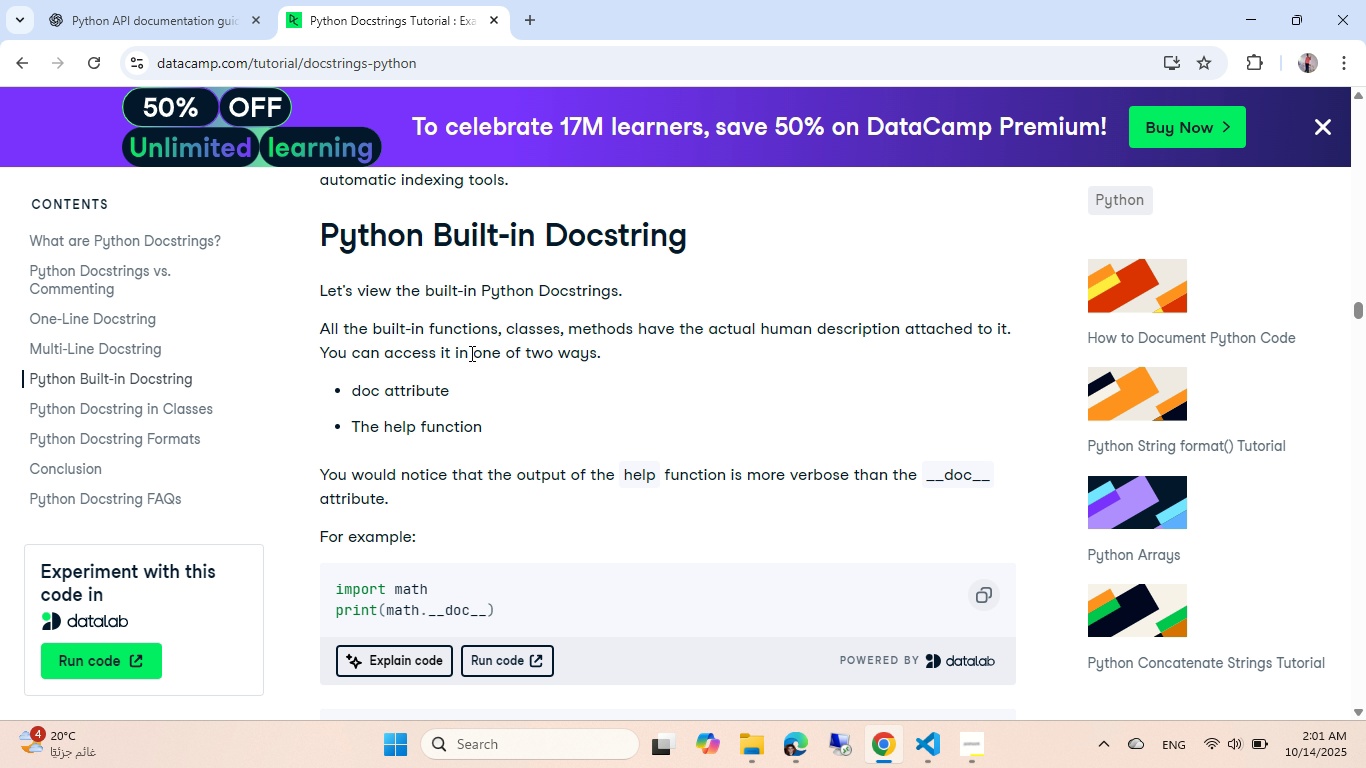 
scroll: coordinate [468, 365], scroll_direction: down, amount: 18.0
 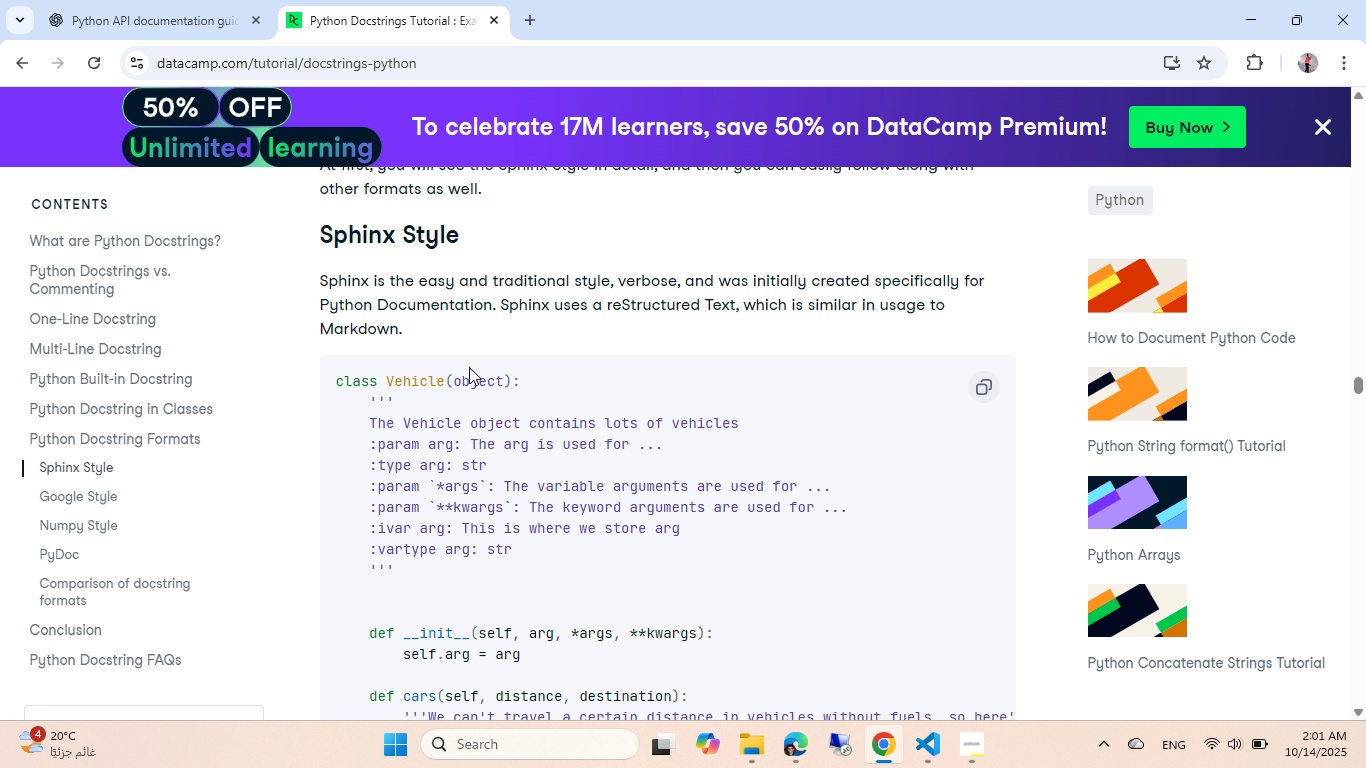 
scroll: coordinate [469, 368], scroll_direction: down, amount: 1.0
 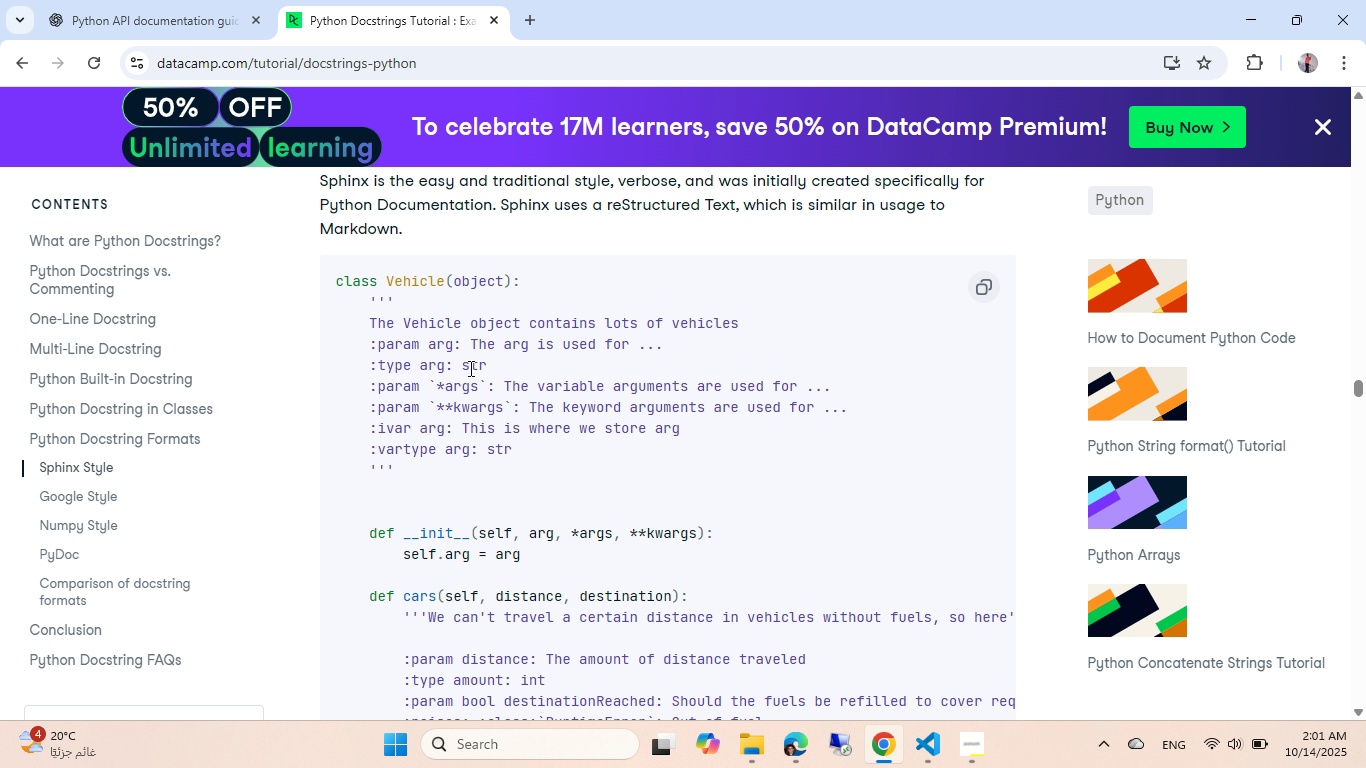 
scroll: coordinate [469, 368], scroll_direction: up, amount: 1.0
 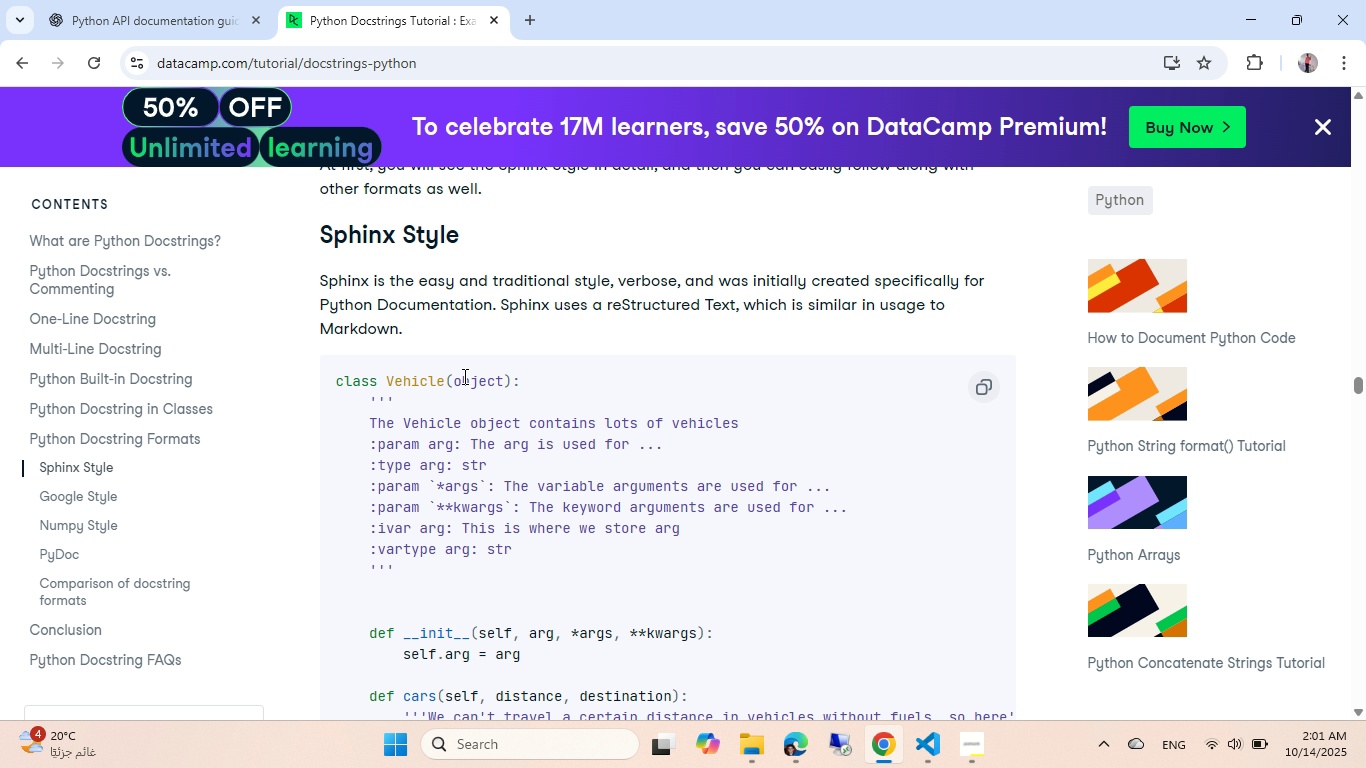 
scroll: coordinate [463, 376], scroll_direction: down, amount: 2.0
 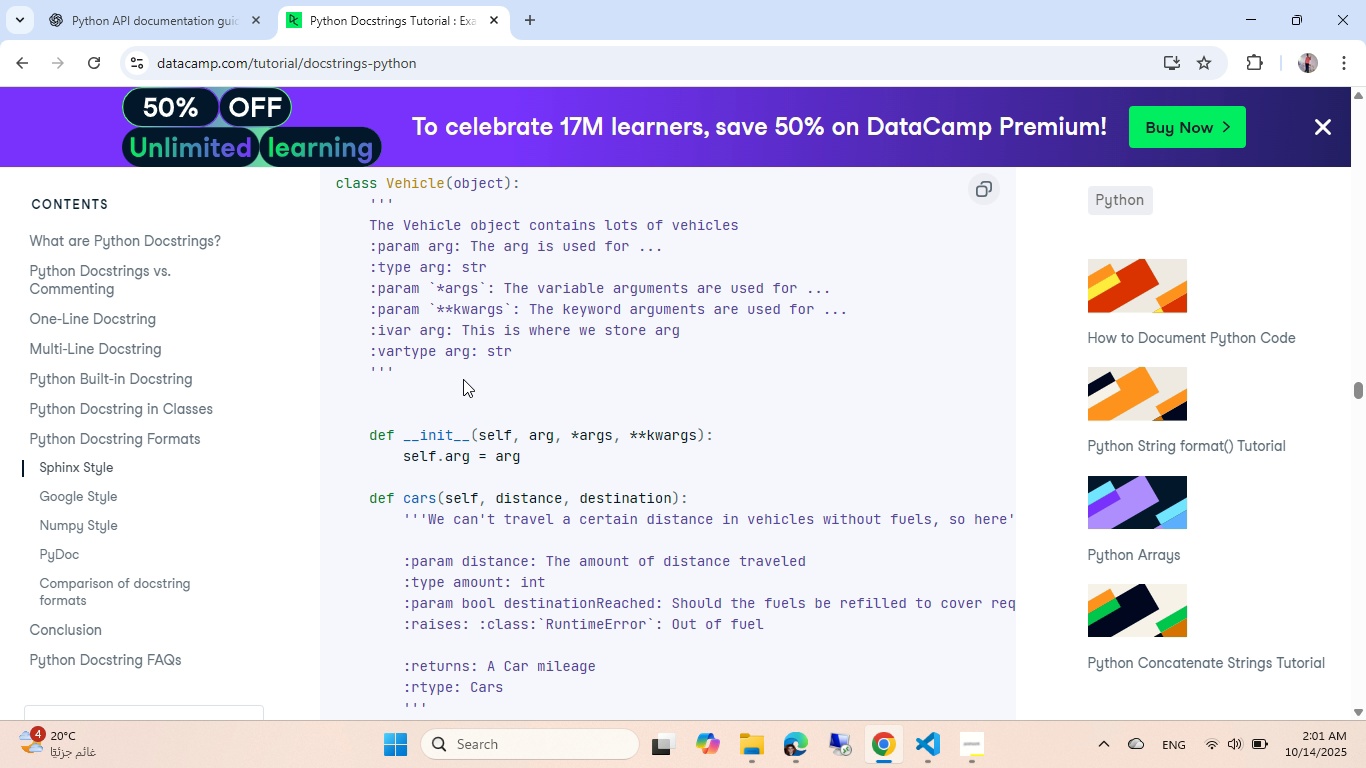 
scroll: coordinate [463, 379], scroll_direction: up, amount: 1.0
 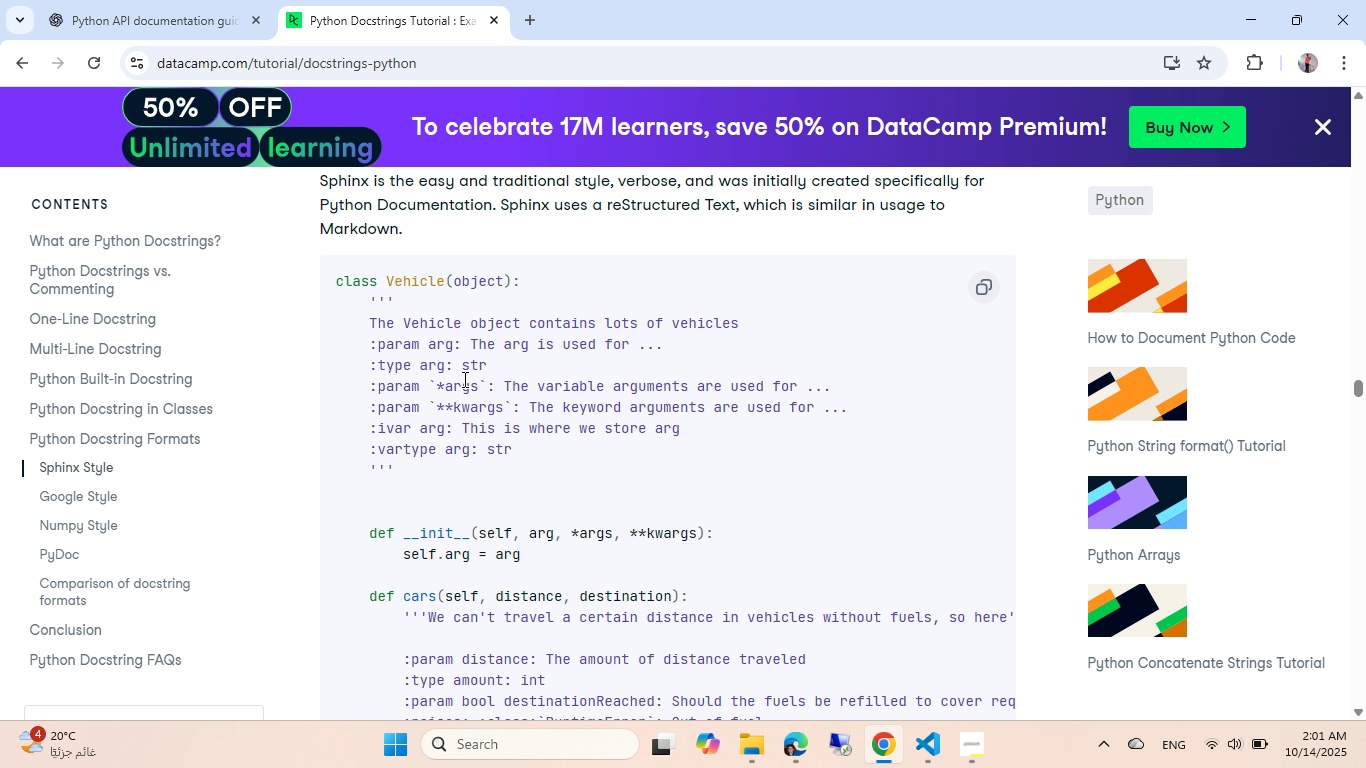 
scroll: coordinate [463, 379], scroll_direction: down, amount: 2.0
 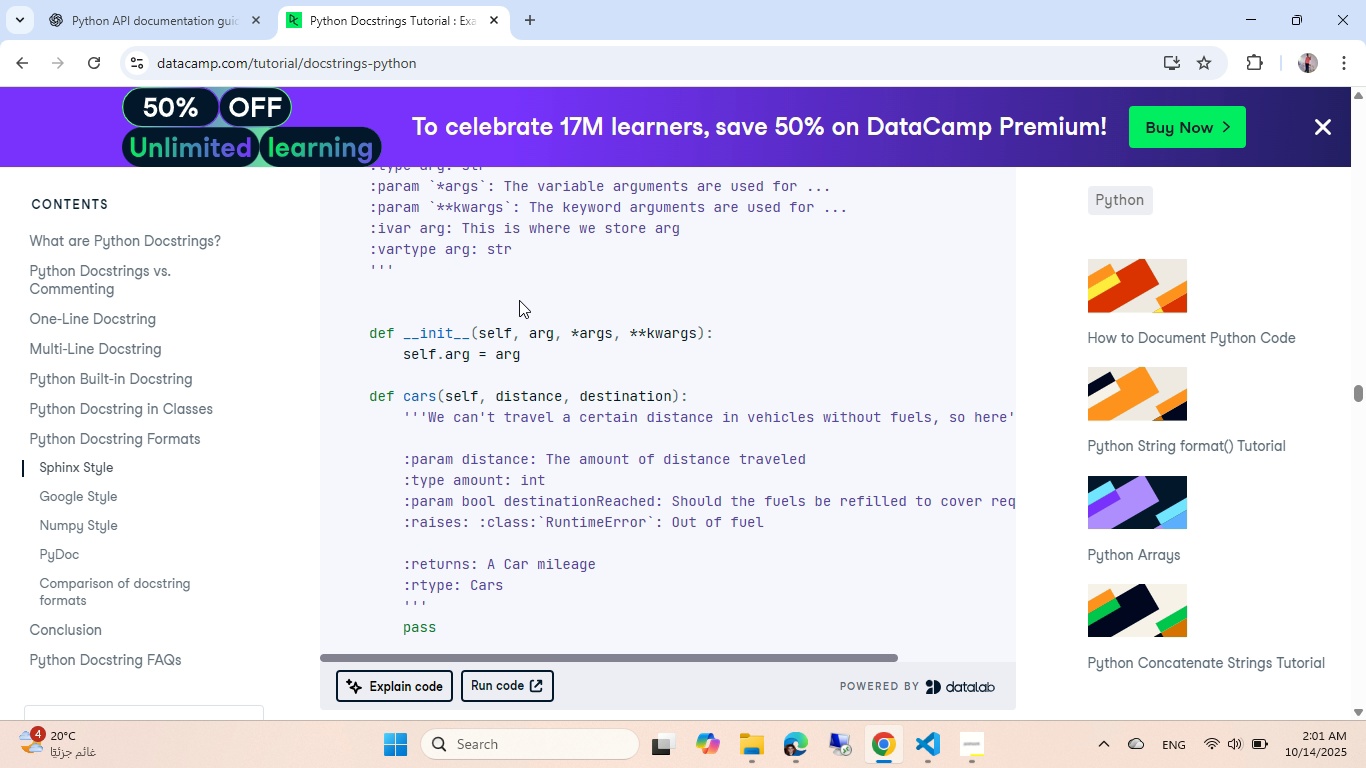 
wait(8.52)
 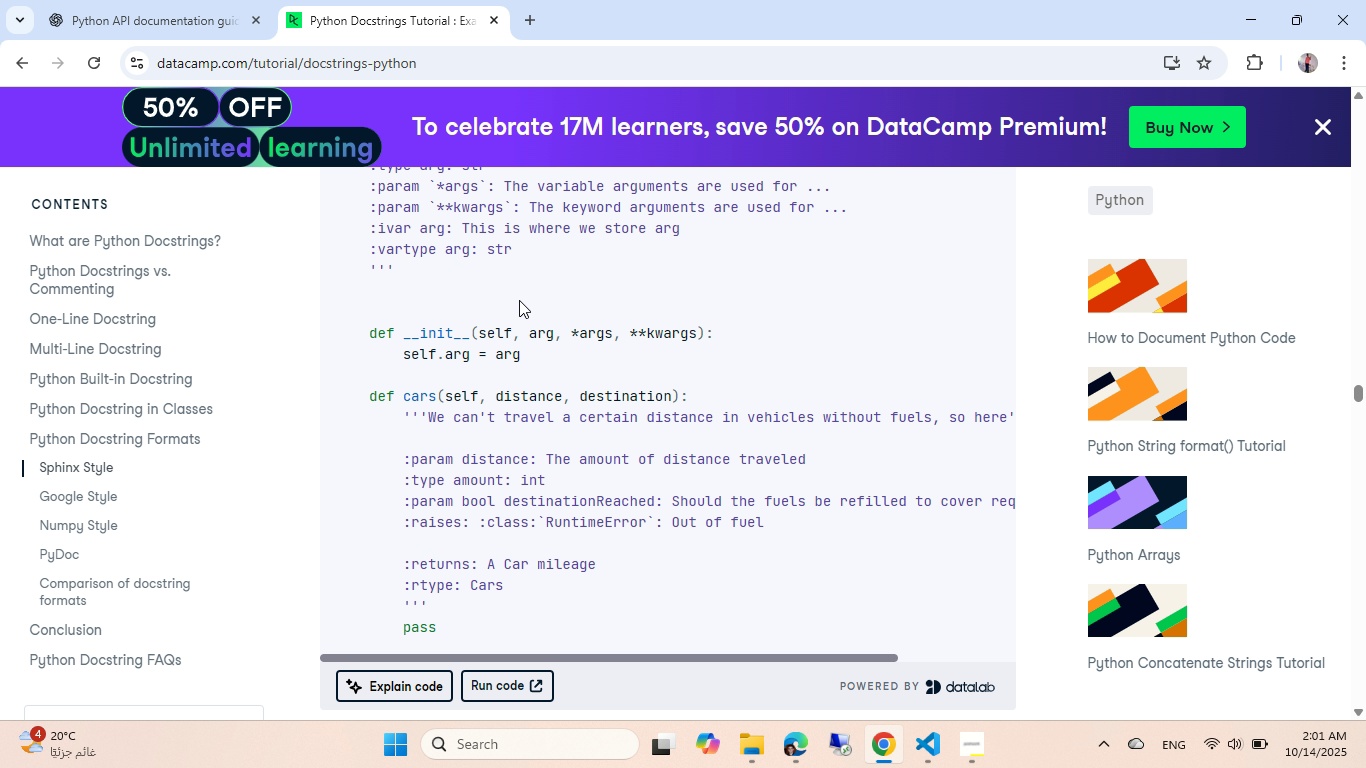 
scroll: coordinate [573, 327], scroll_direction: down, amount: 15.0
 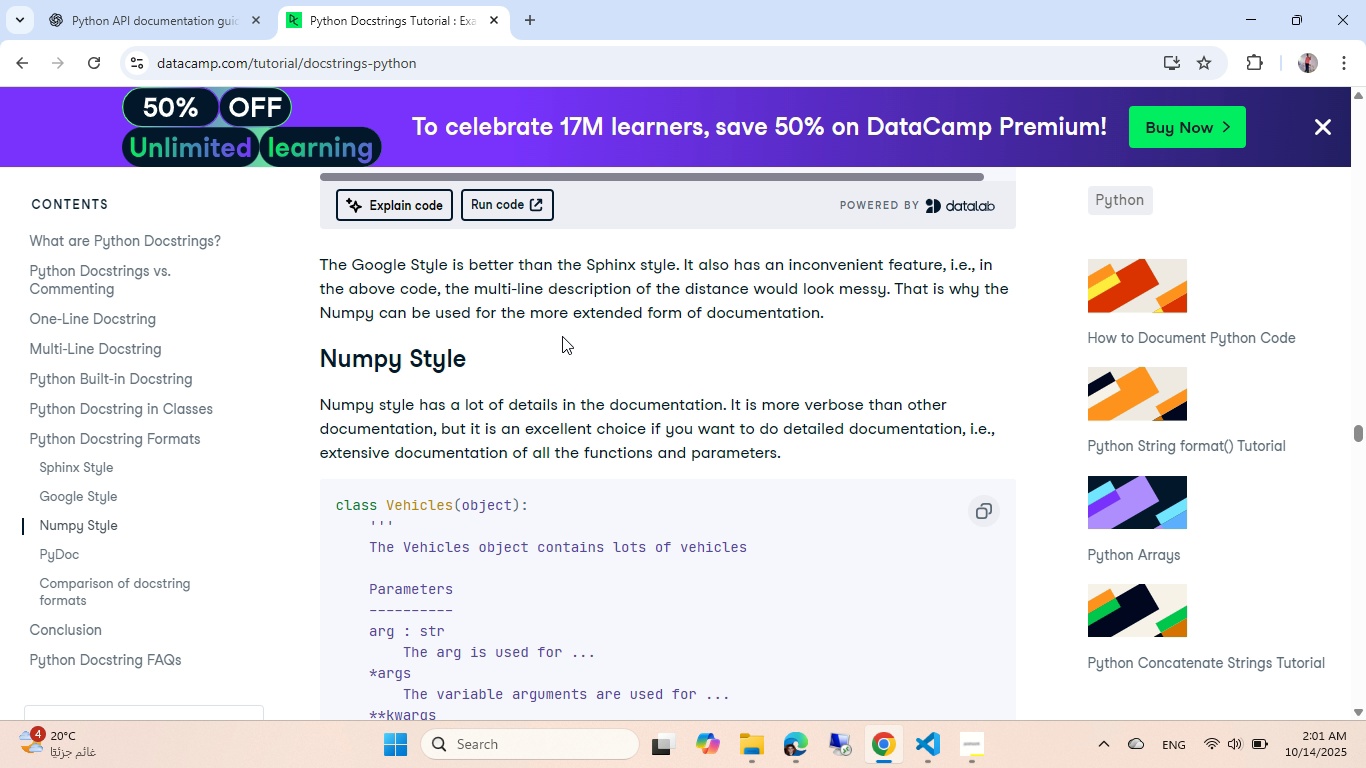 
scroll: coordinate [424, 328], scroll_direction: up, amount: 24.0
 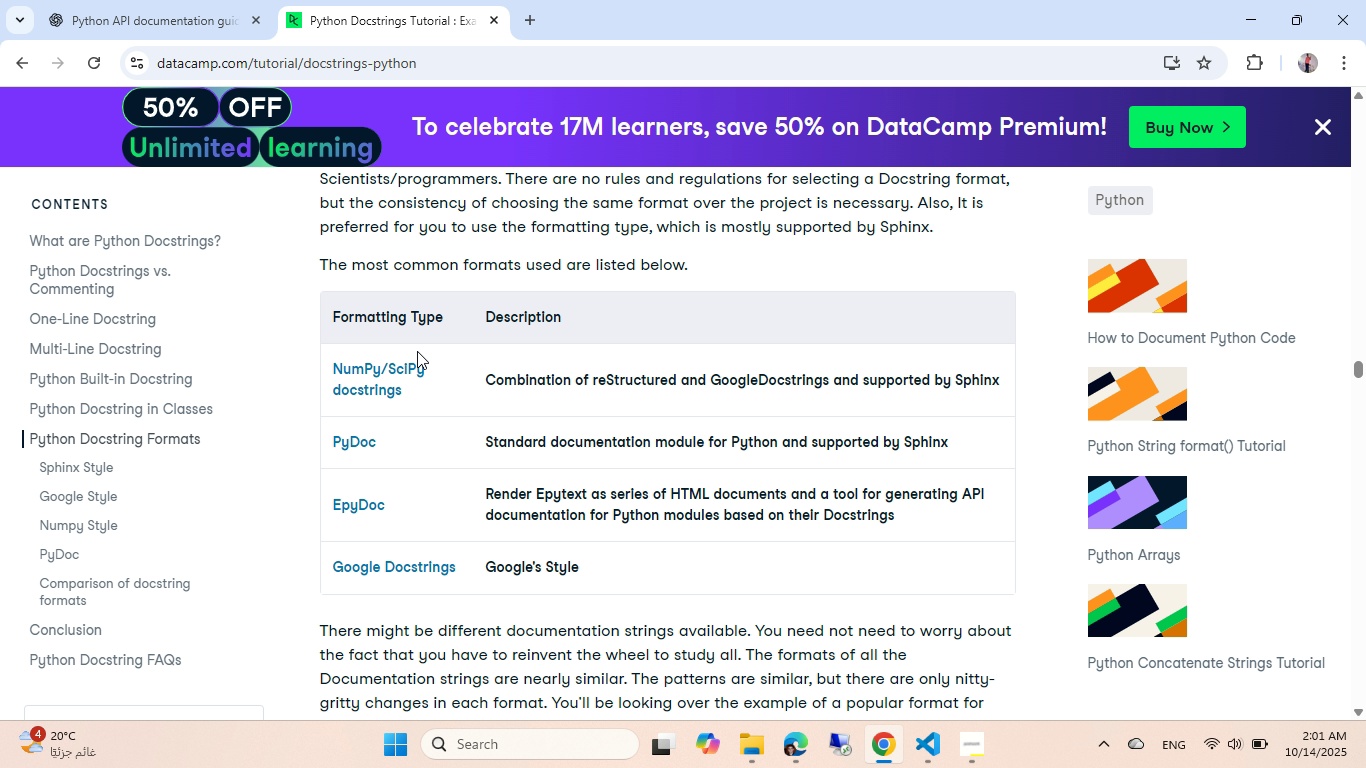 
scroll: coordinate [507, 405], scroll_direction: down, amount: 7.0
 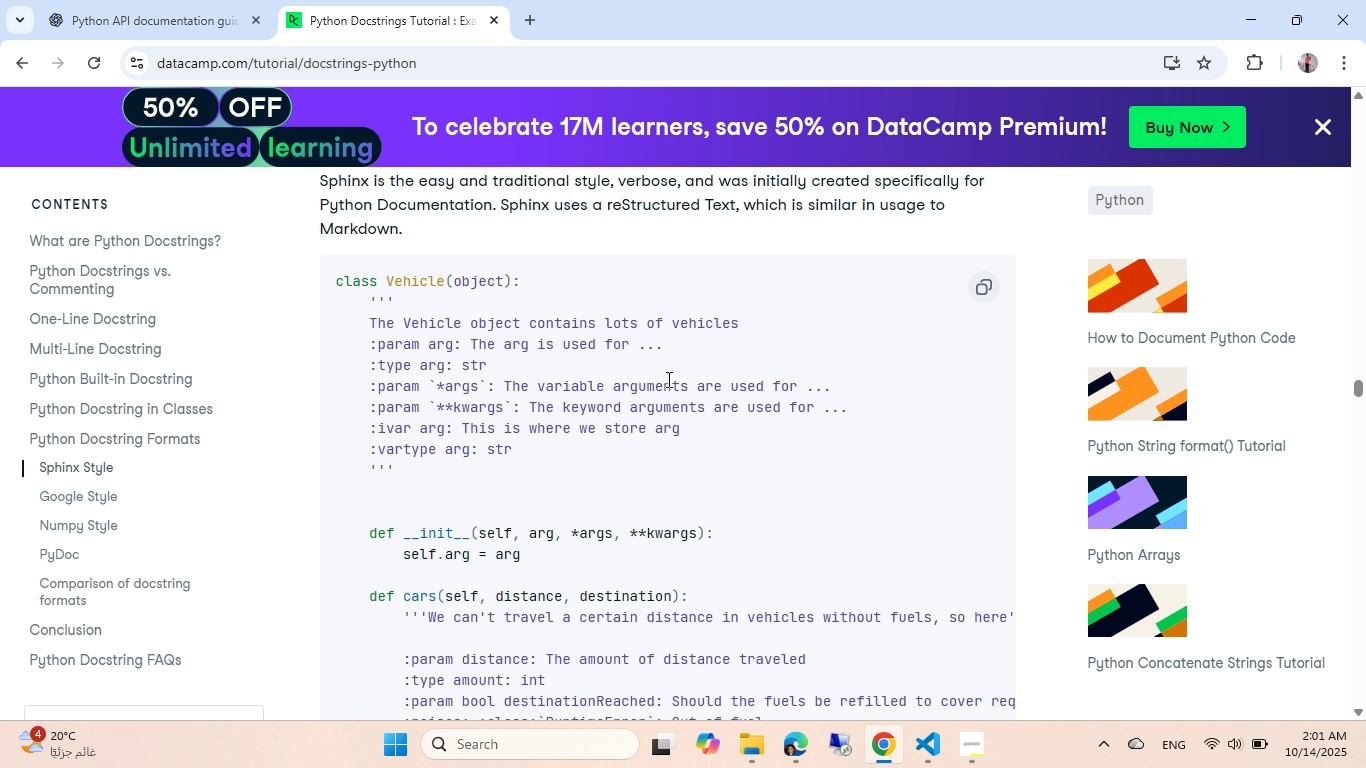 
left_click([937, 765])
 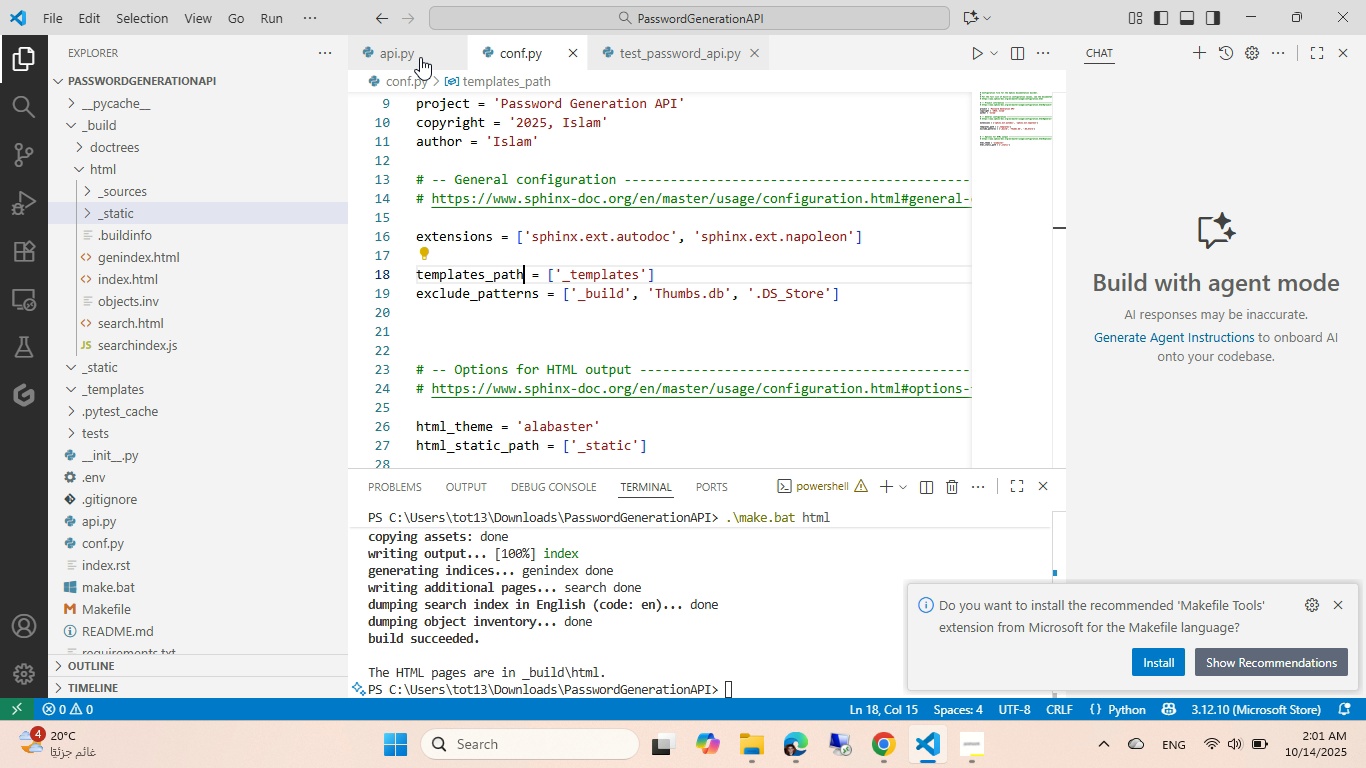 
left_click([399, 55])
 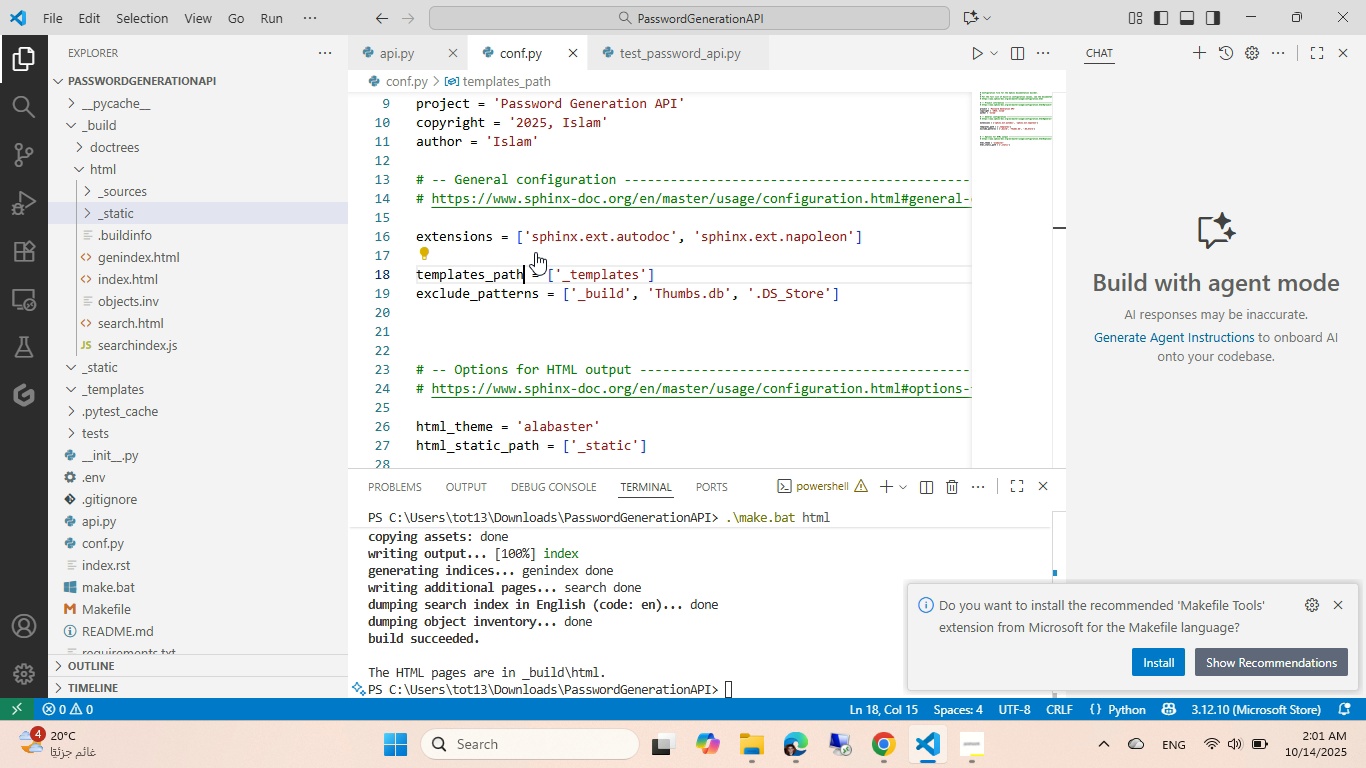 
mouse_move([505, 224])
 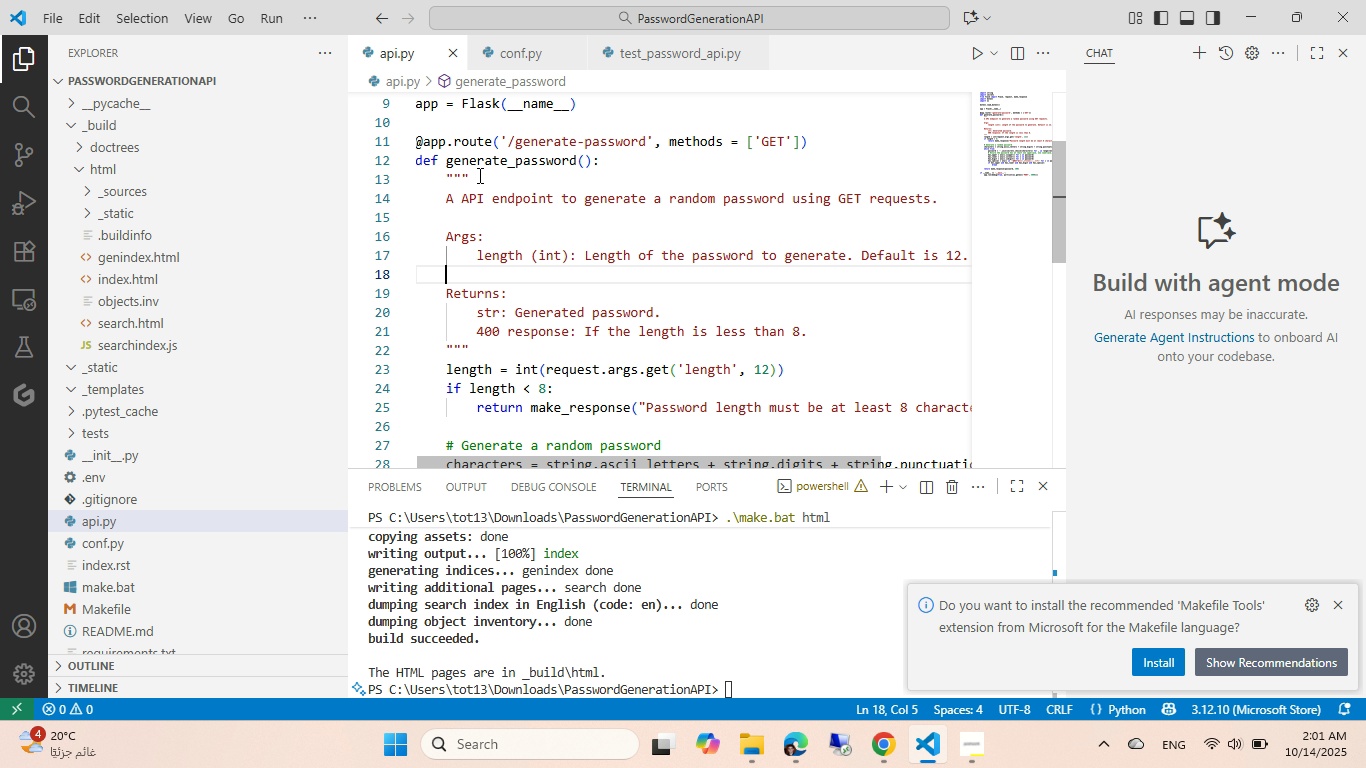 
left_click_drag(start_coordinate=[478, 175], to_coordinate=[446, 175])
 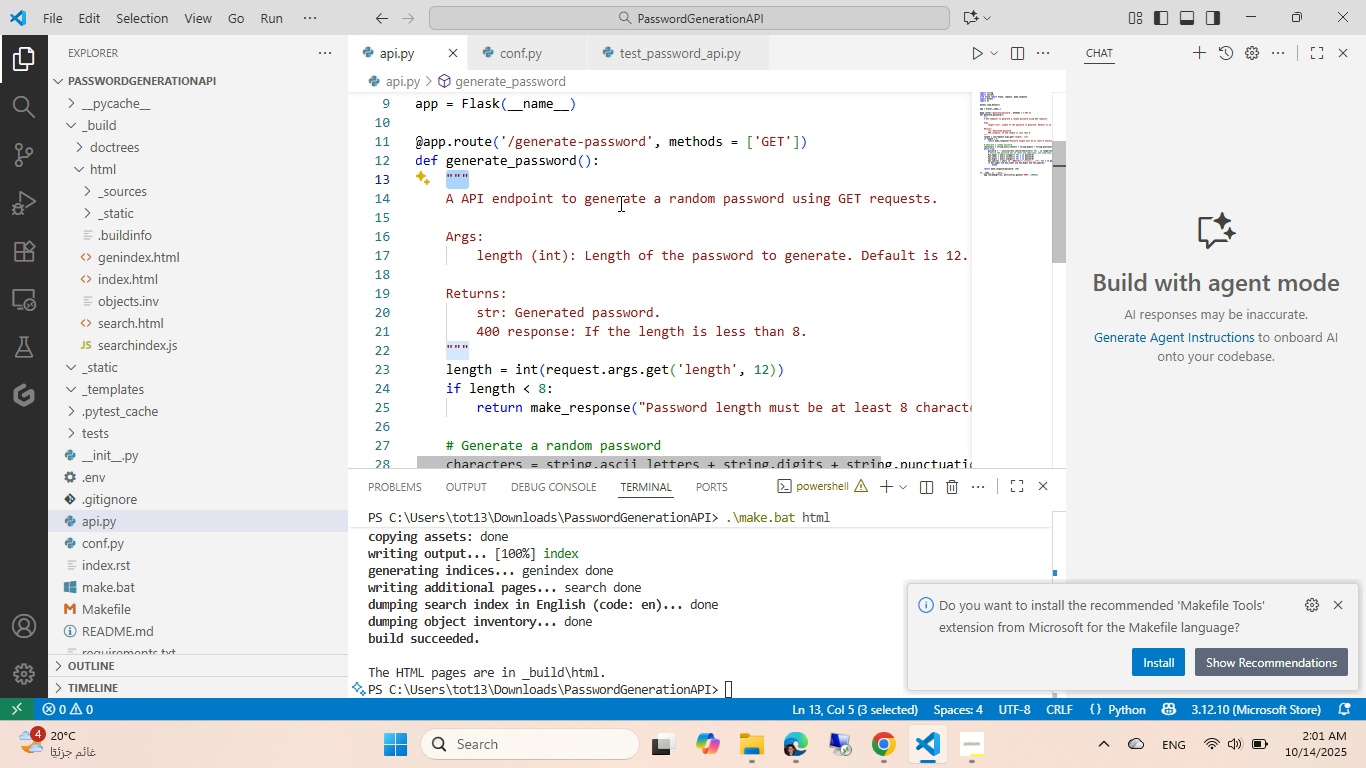 
key(Control+D)
 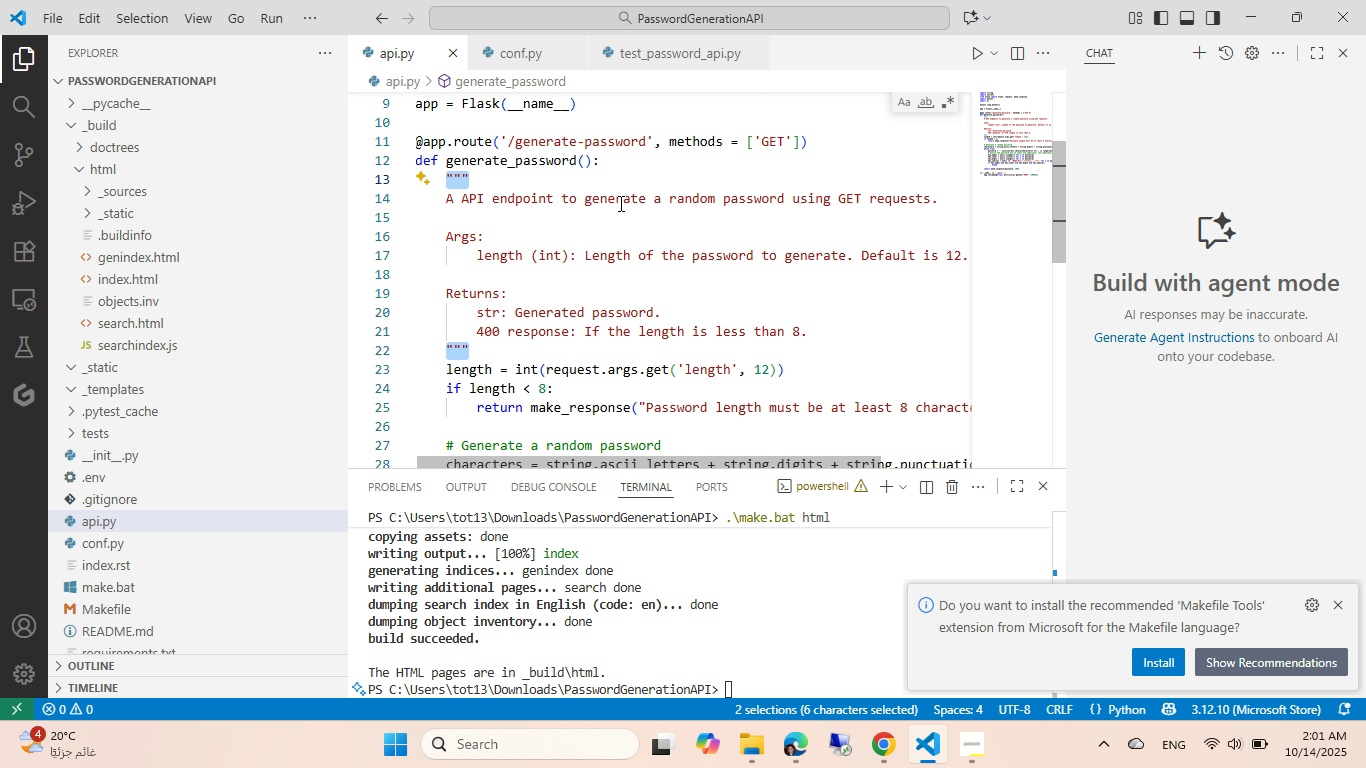 
key(Control+Quote)
 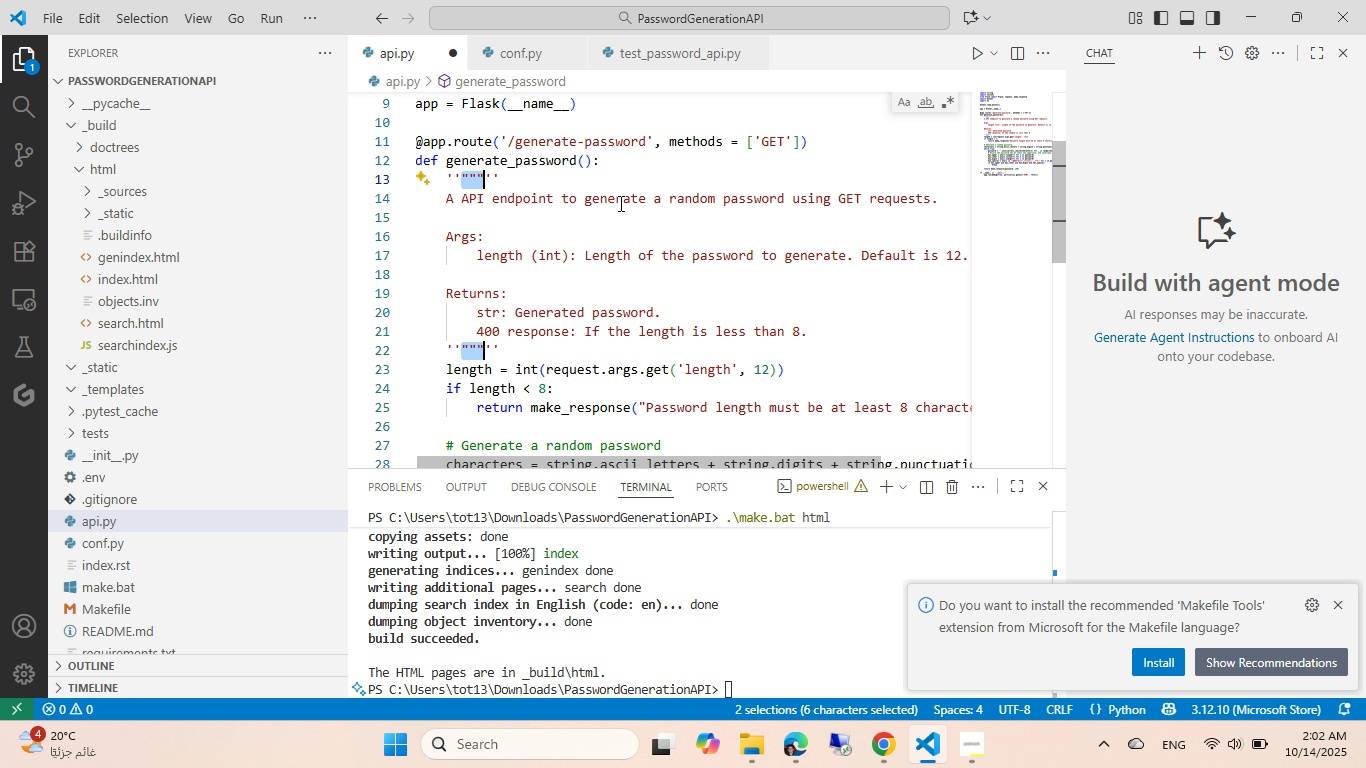 
key(Quote)
 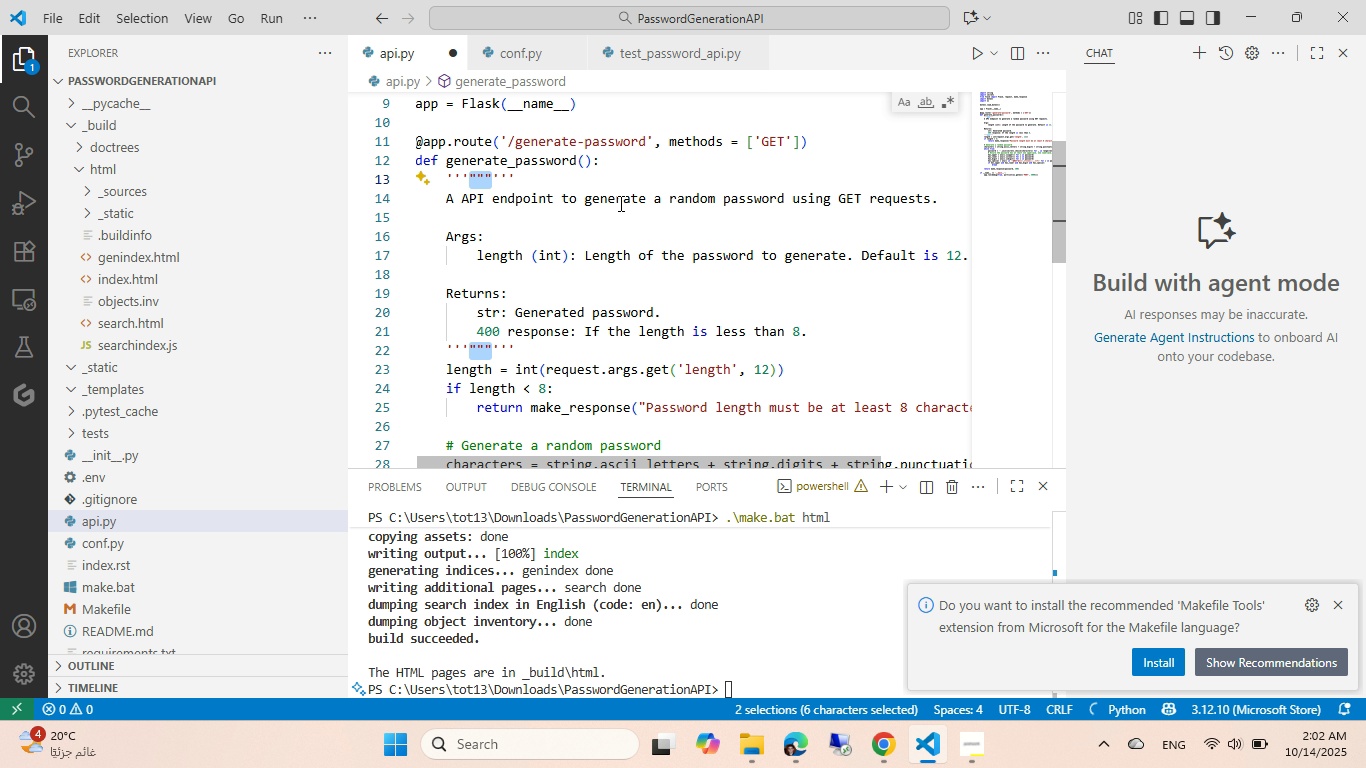 
key(Backspace)
 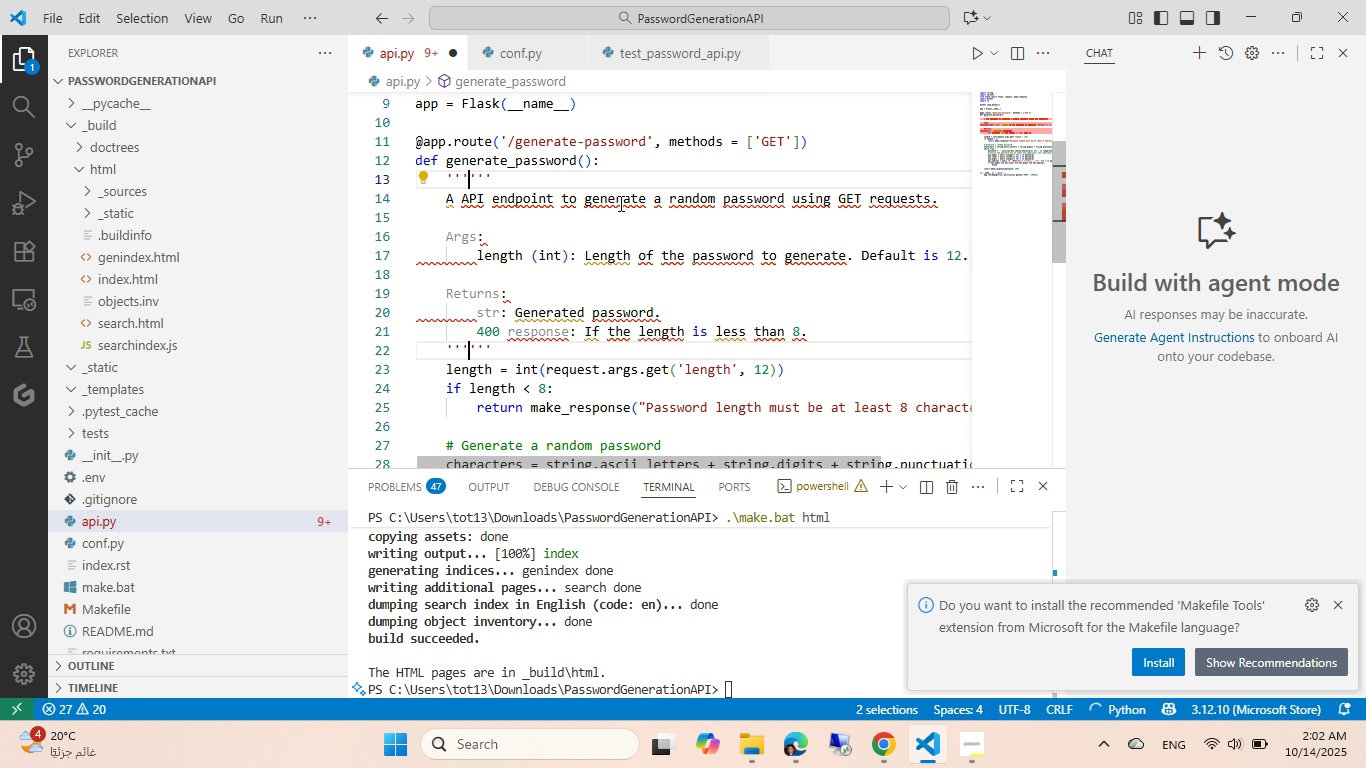 
key(Control+Z)
 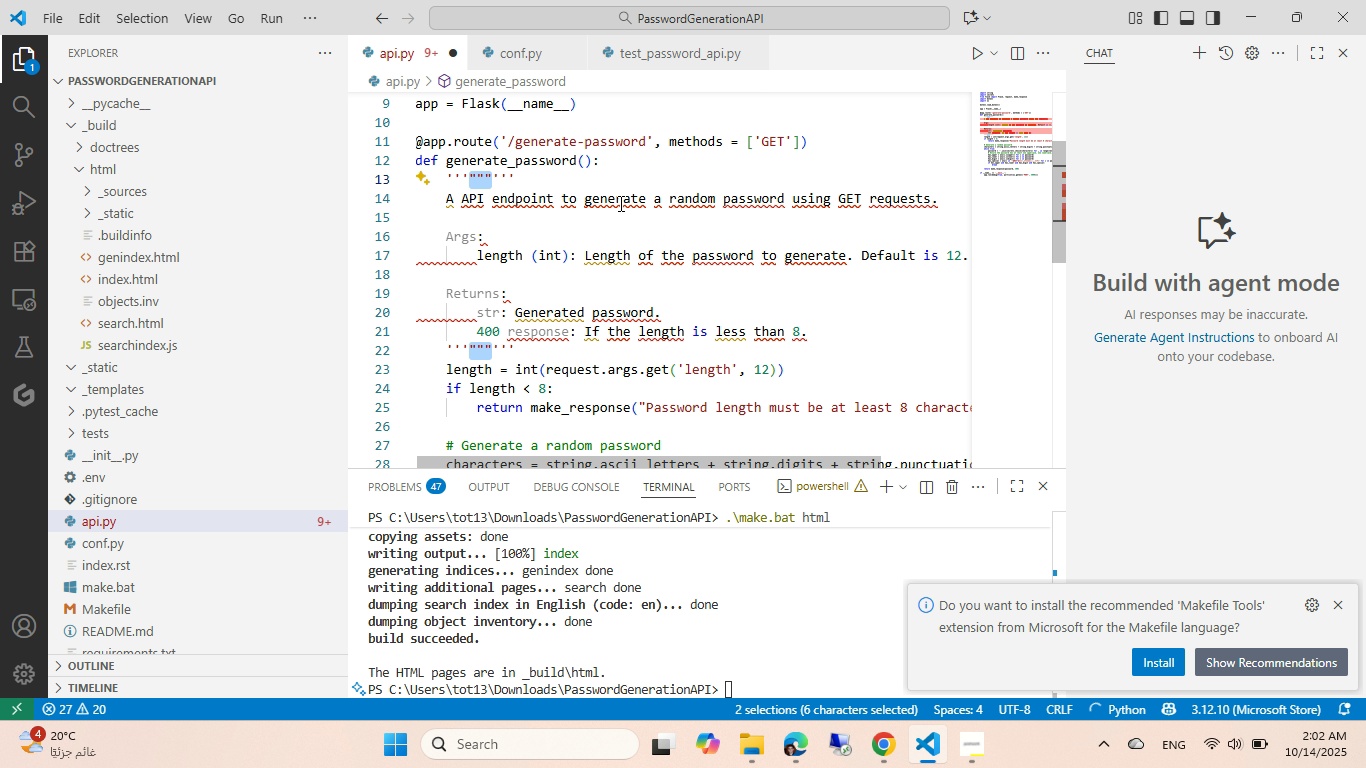 
key(Control+Z)
 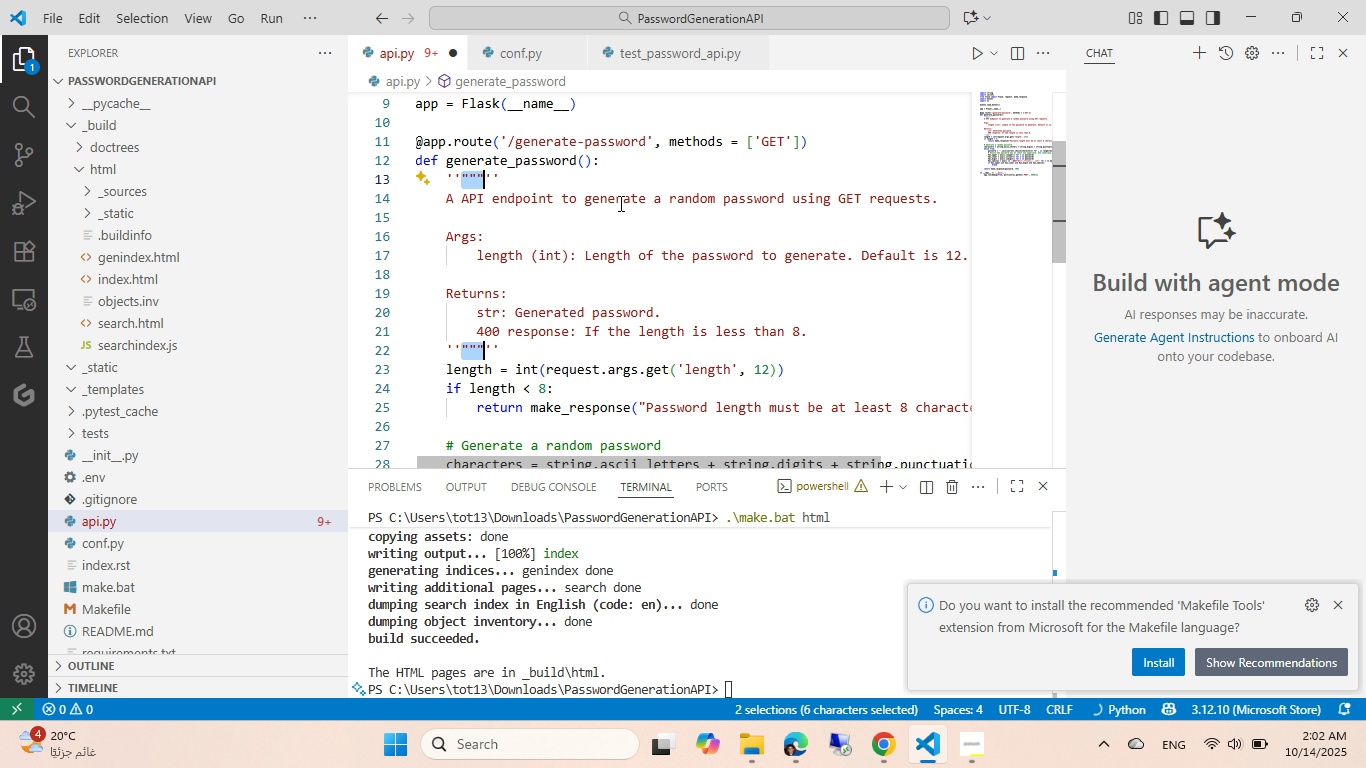 
key(Control+Z)
 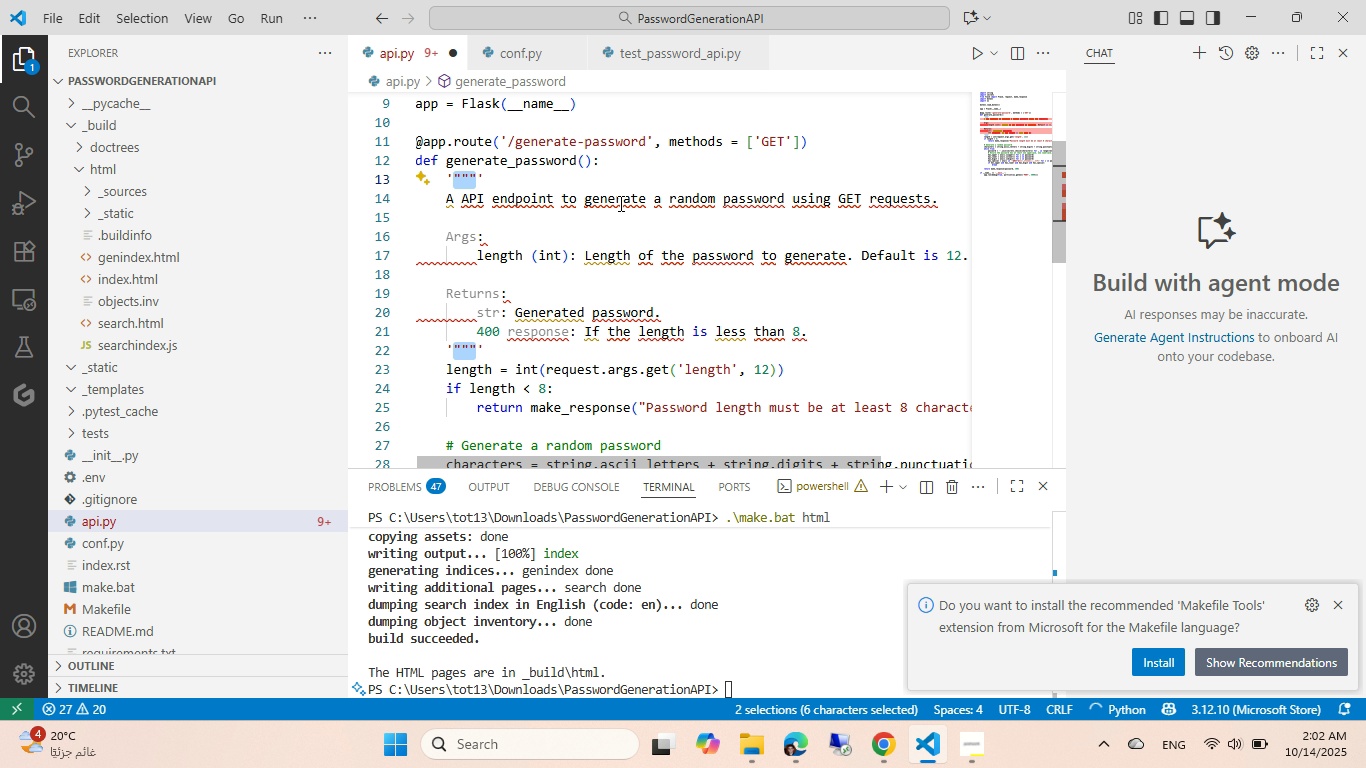 
key(Control+Z)
 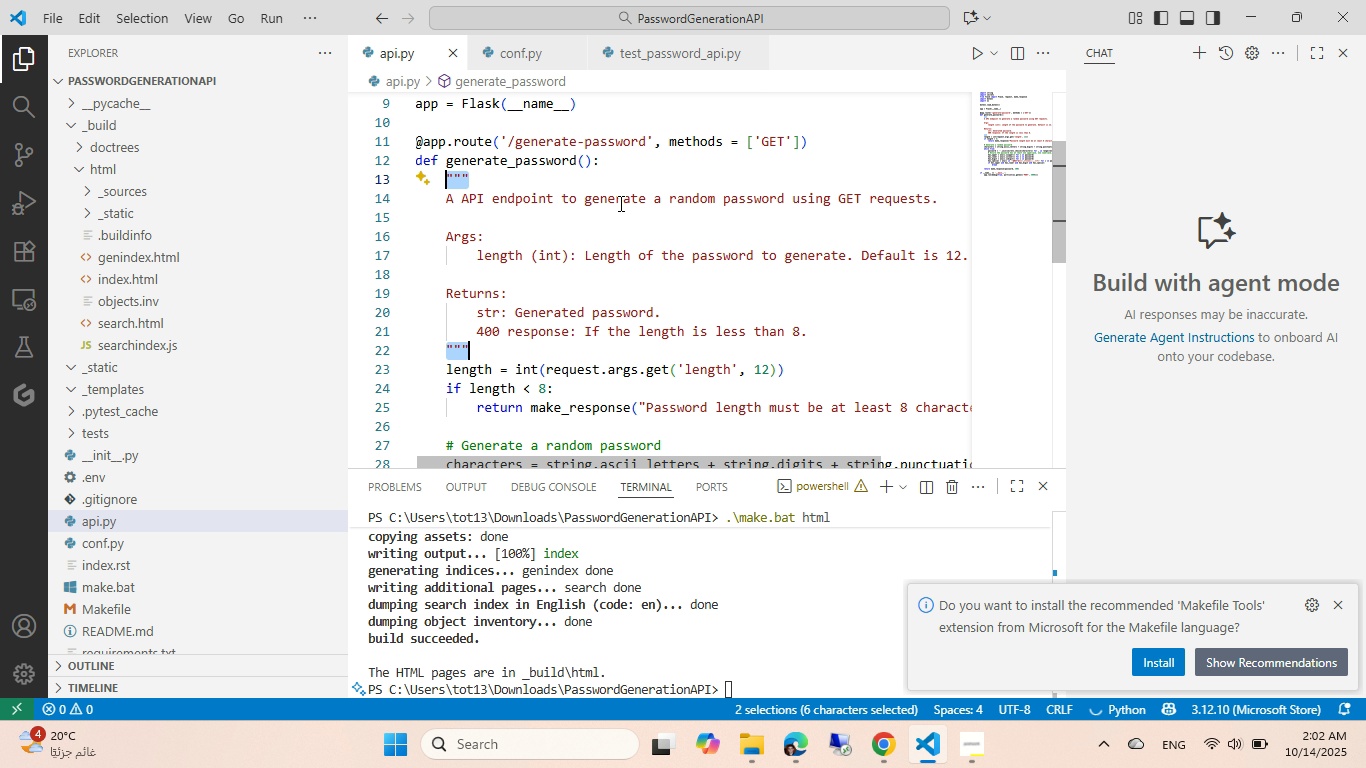 
key(ArrowRight)
 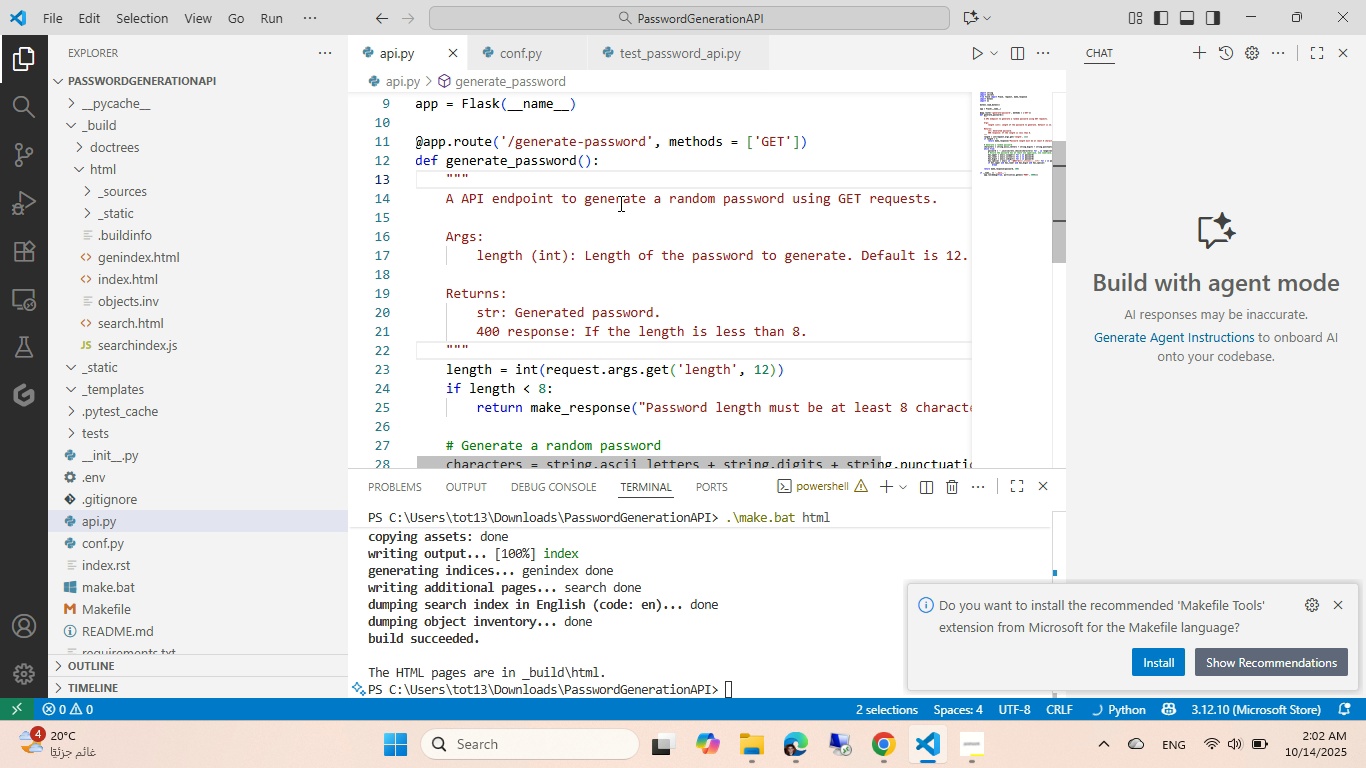 
key(Backspace)
 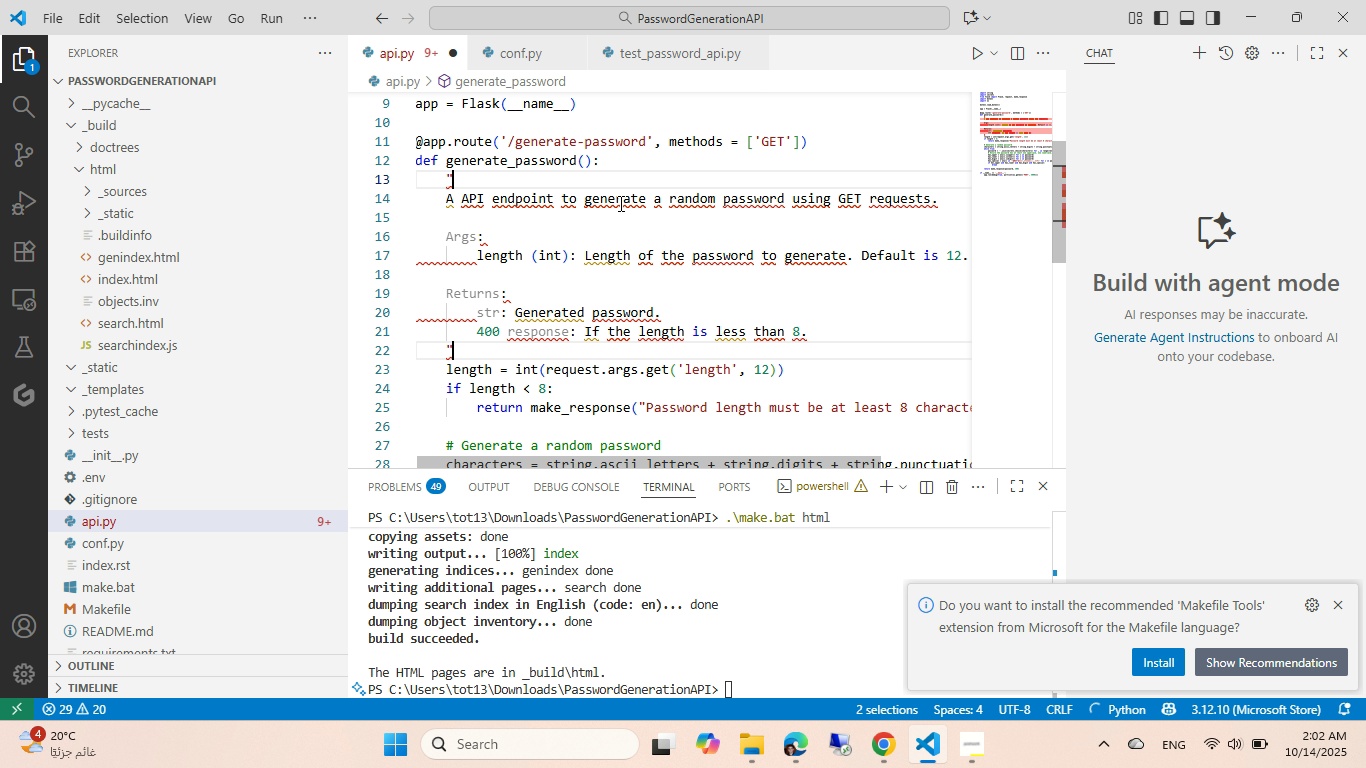 
key(Backspace)
 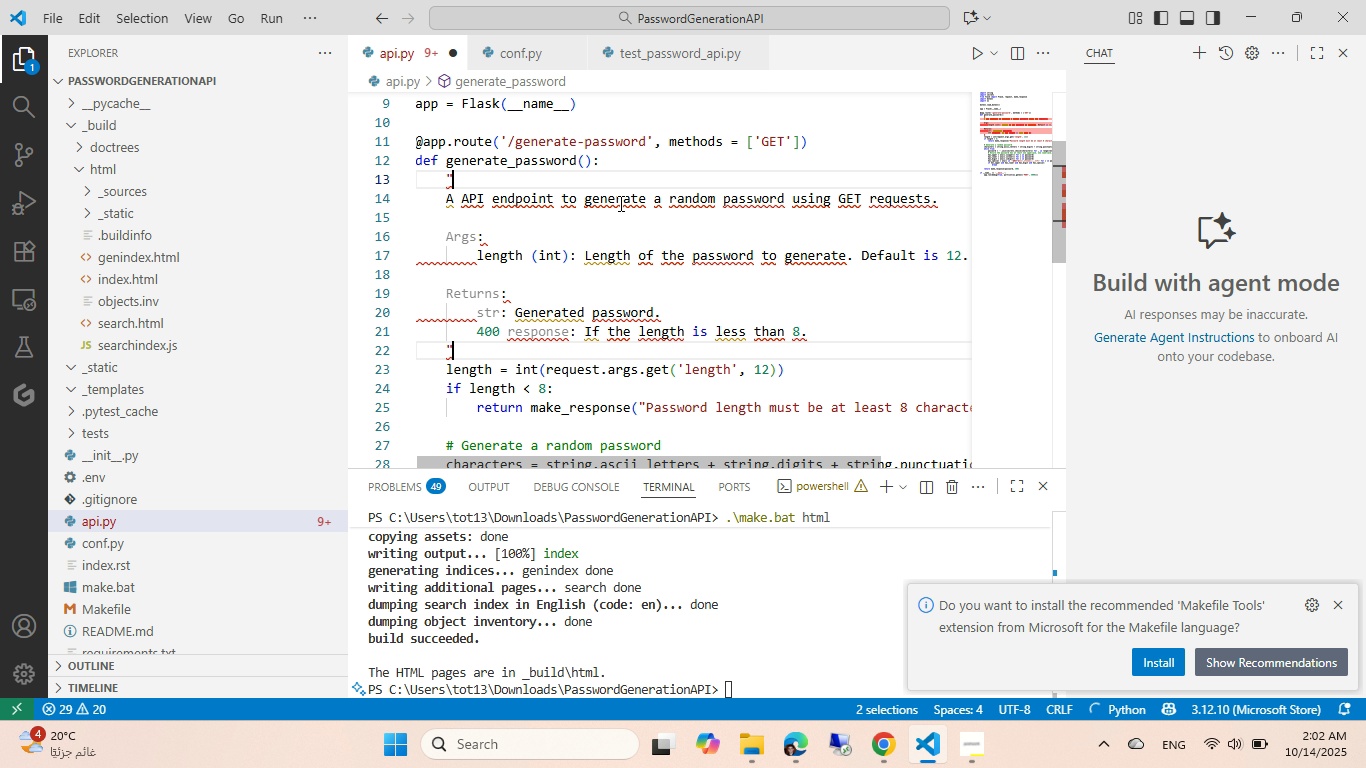 
key(Backspace)
 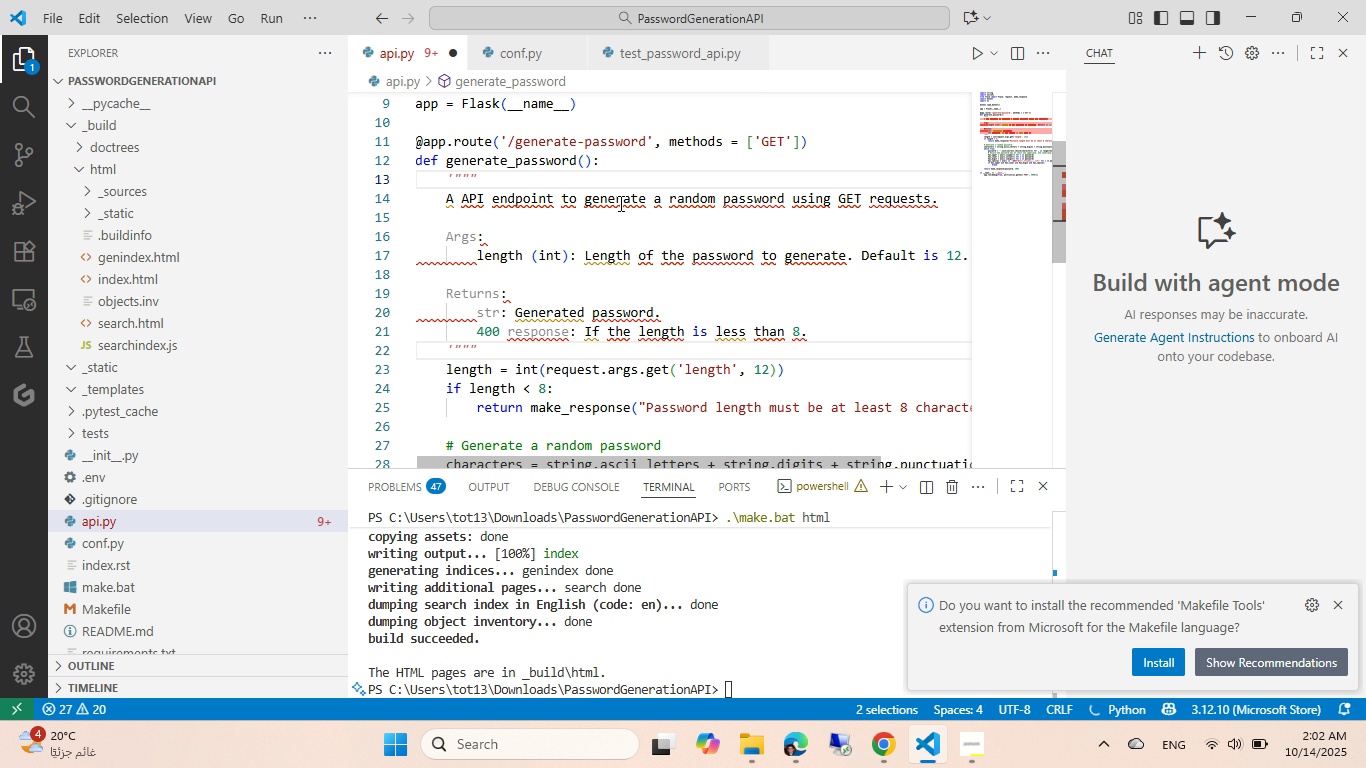 
key(Quote)
 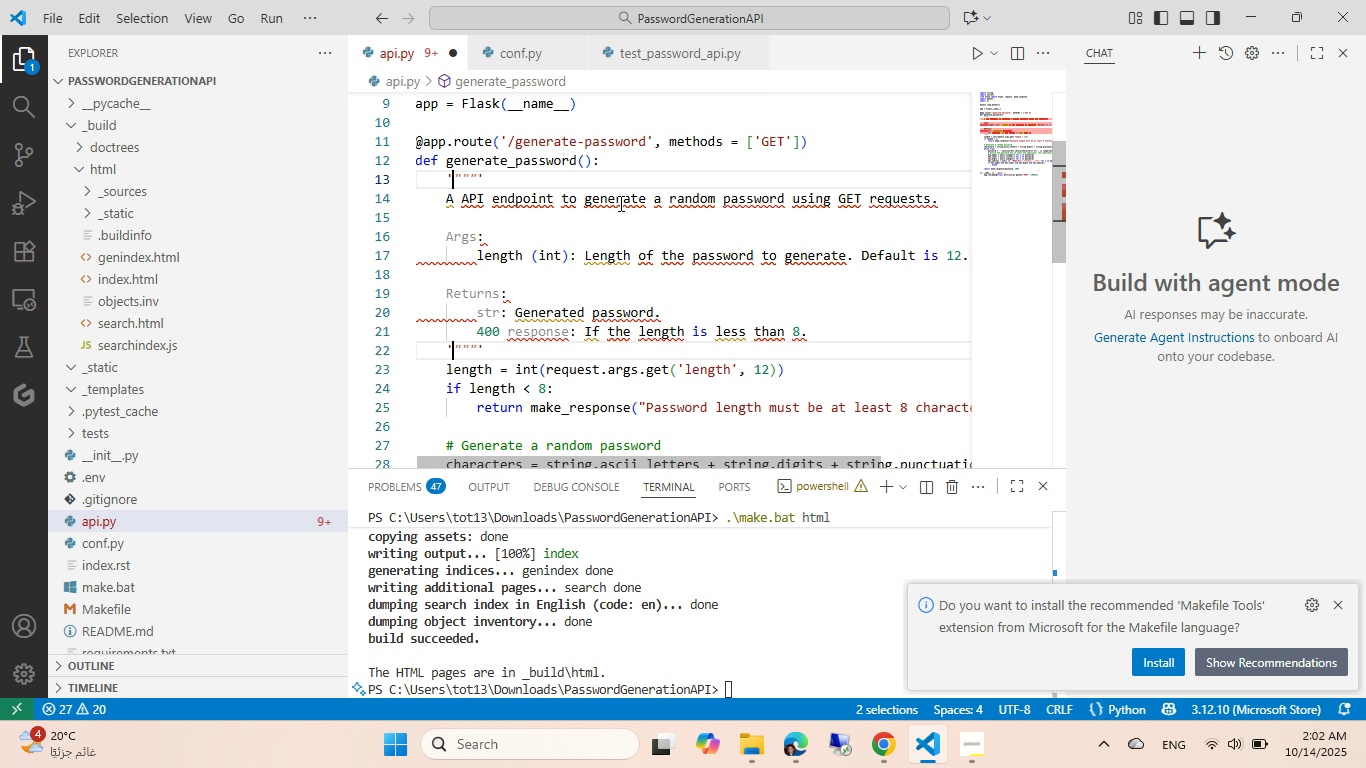 
key(Quote)
 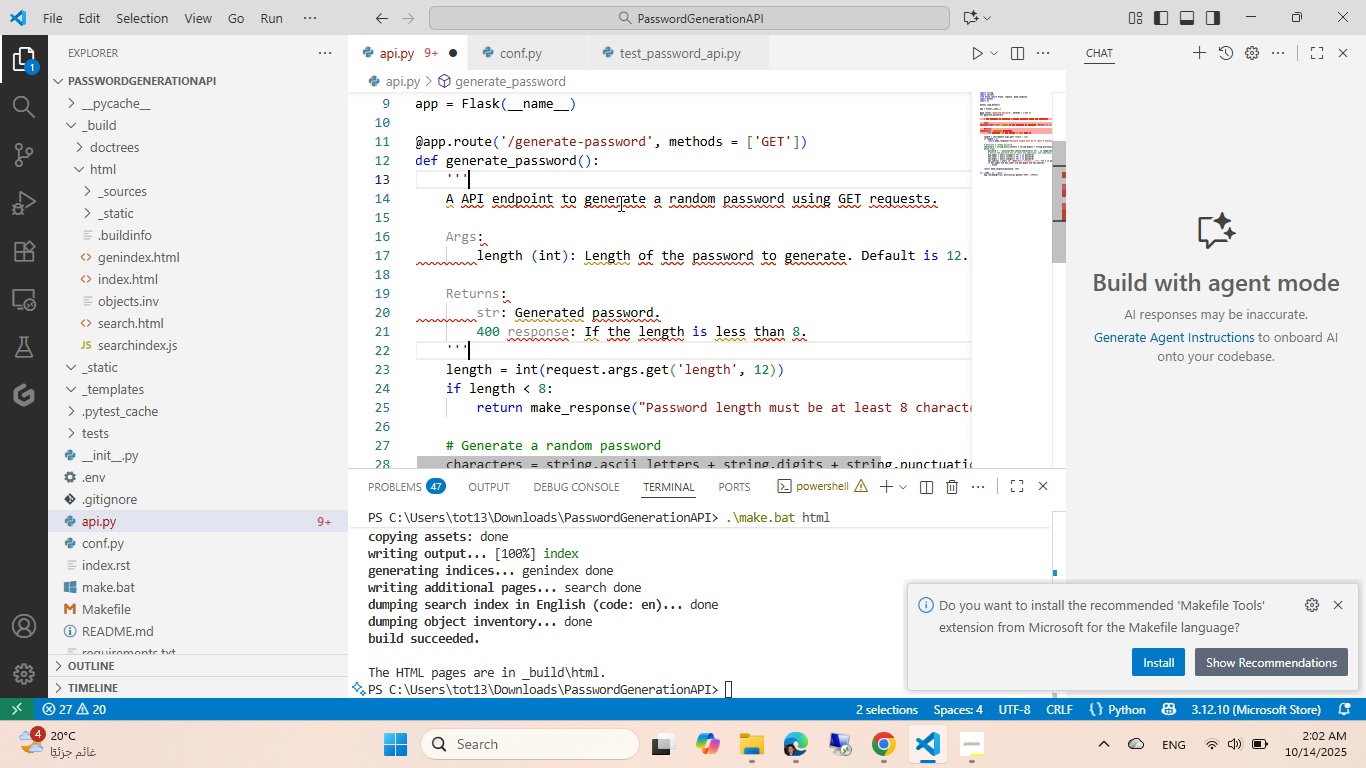 
key(Quote)
 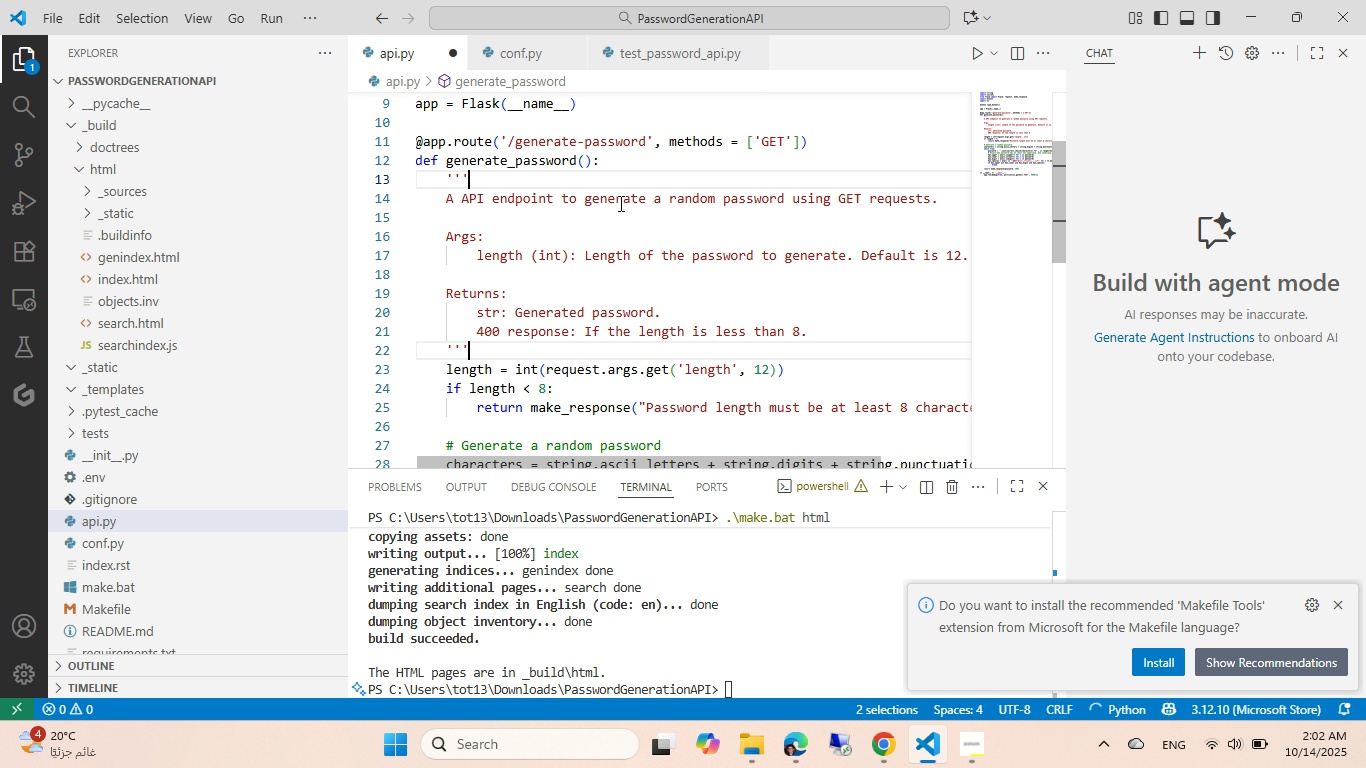 
key(Alt+AltLeft)
 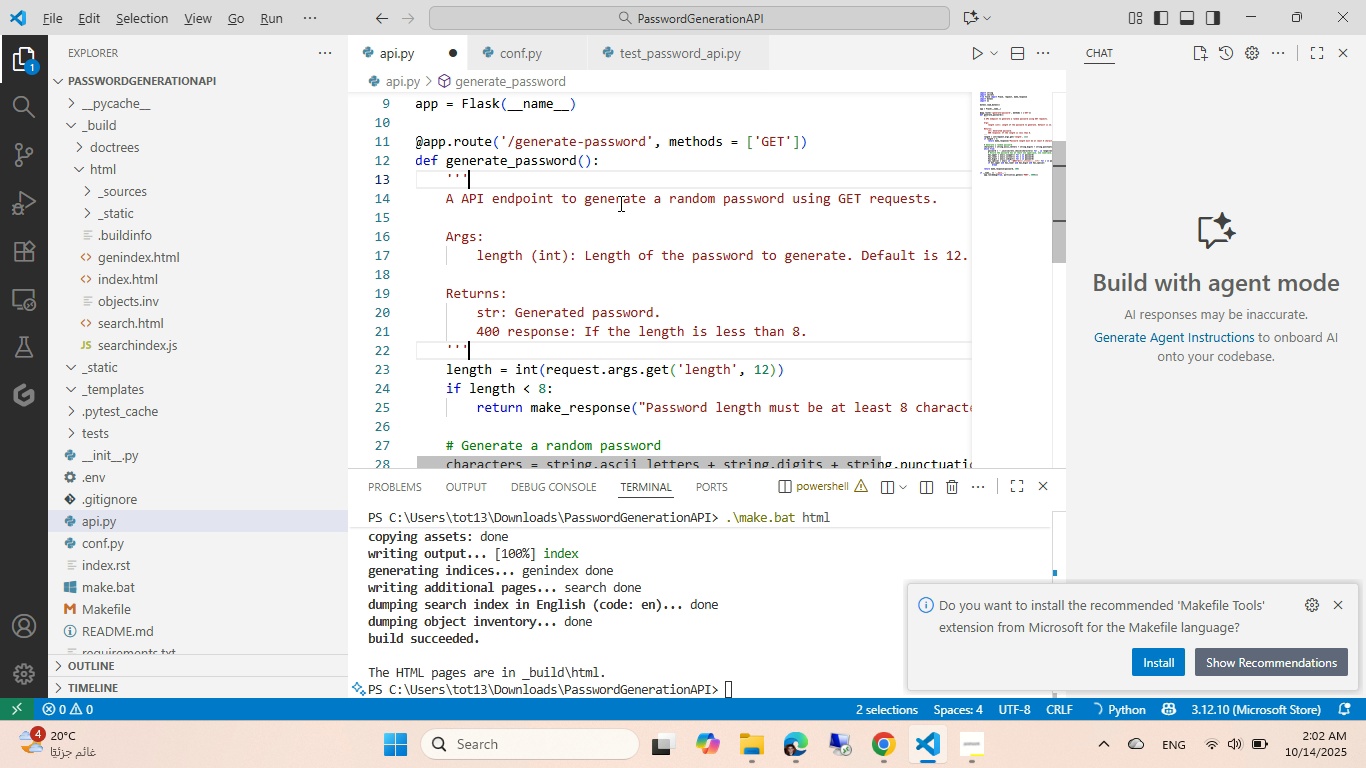 
key(Alt+Tab)
 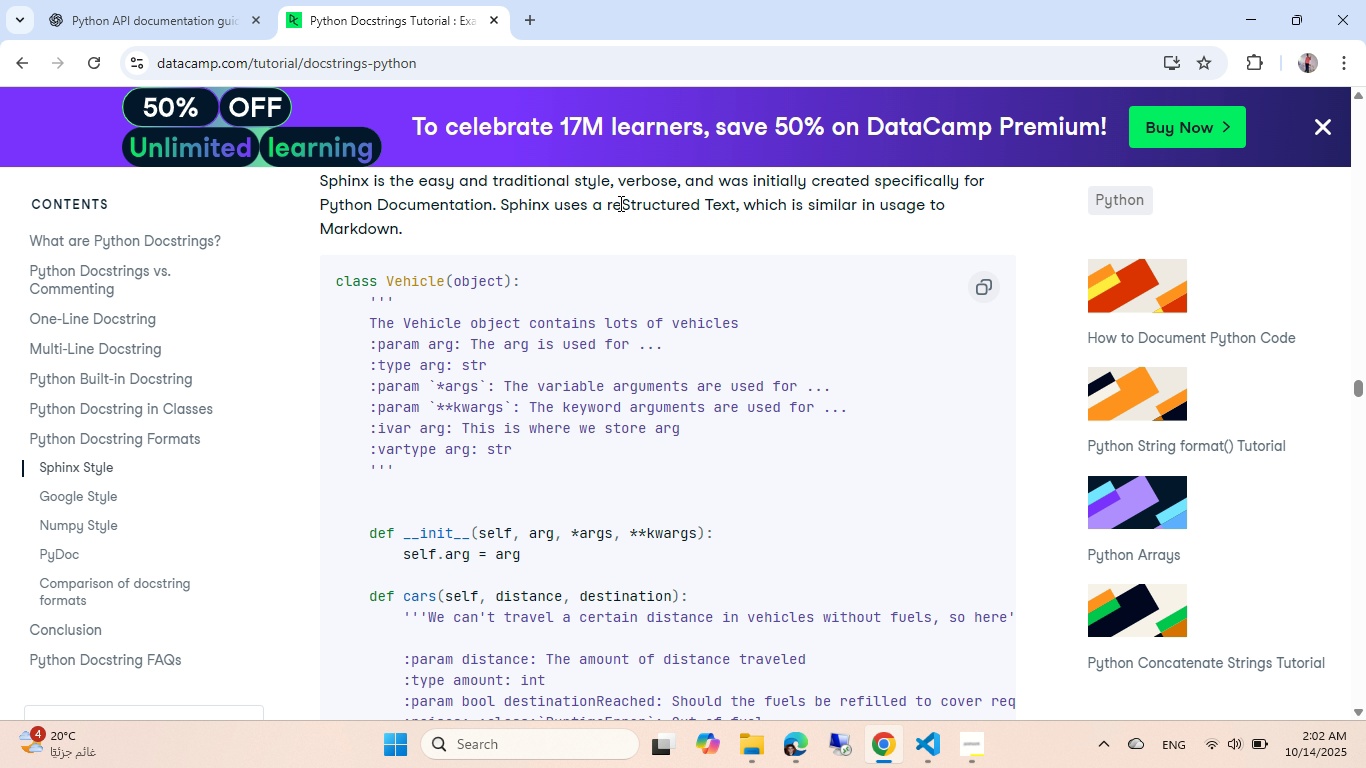 
key(Alt+AltLeft)
 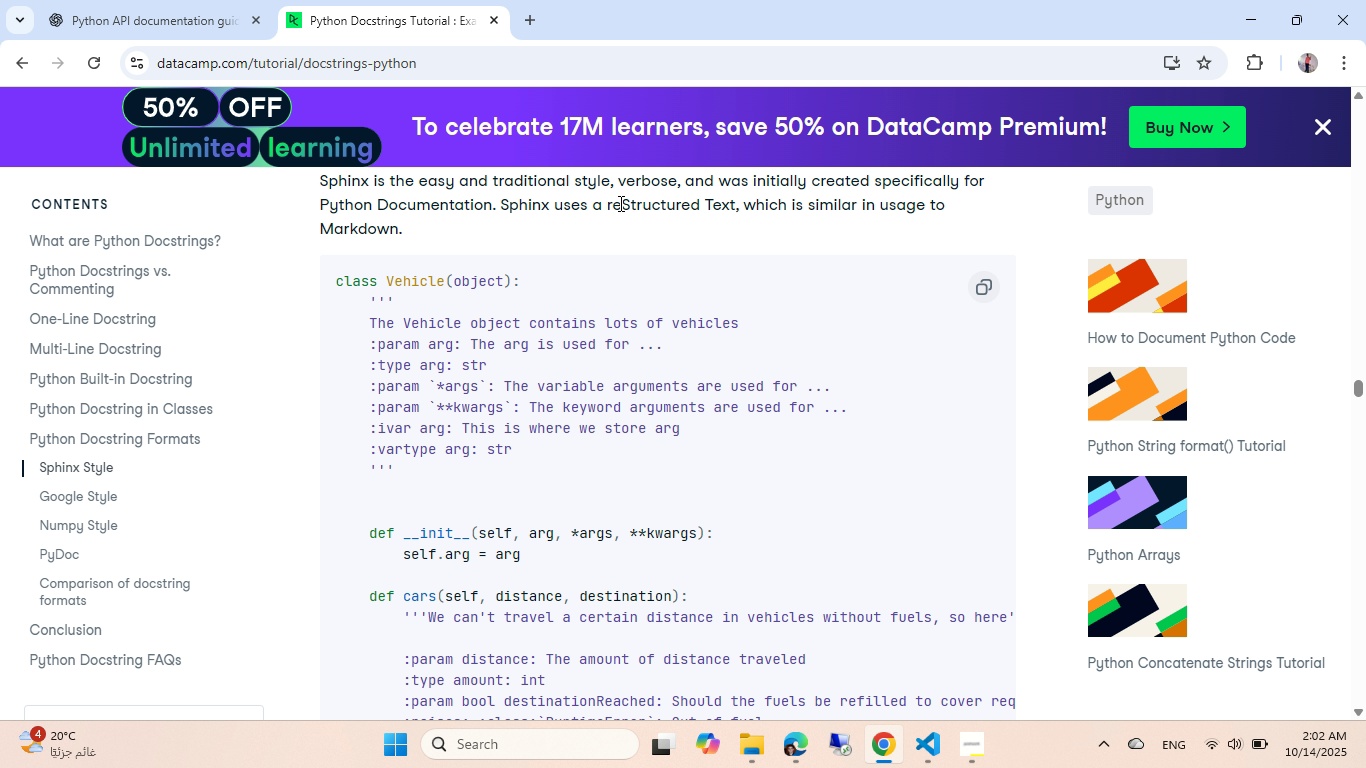 
key(Alt+Tab)
 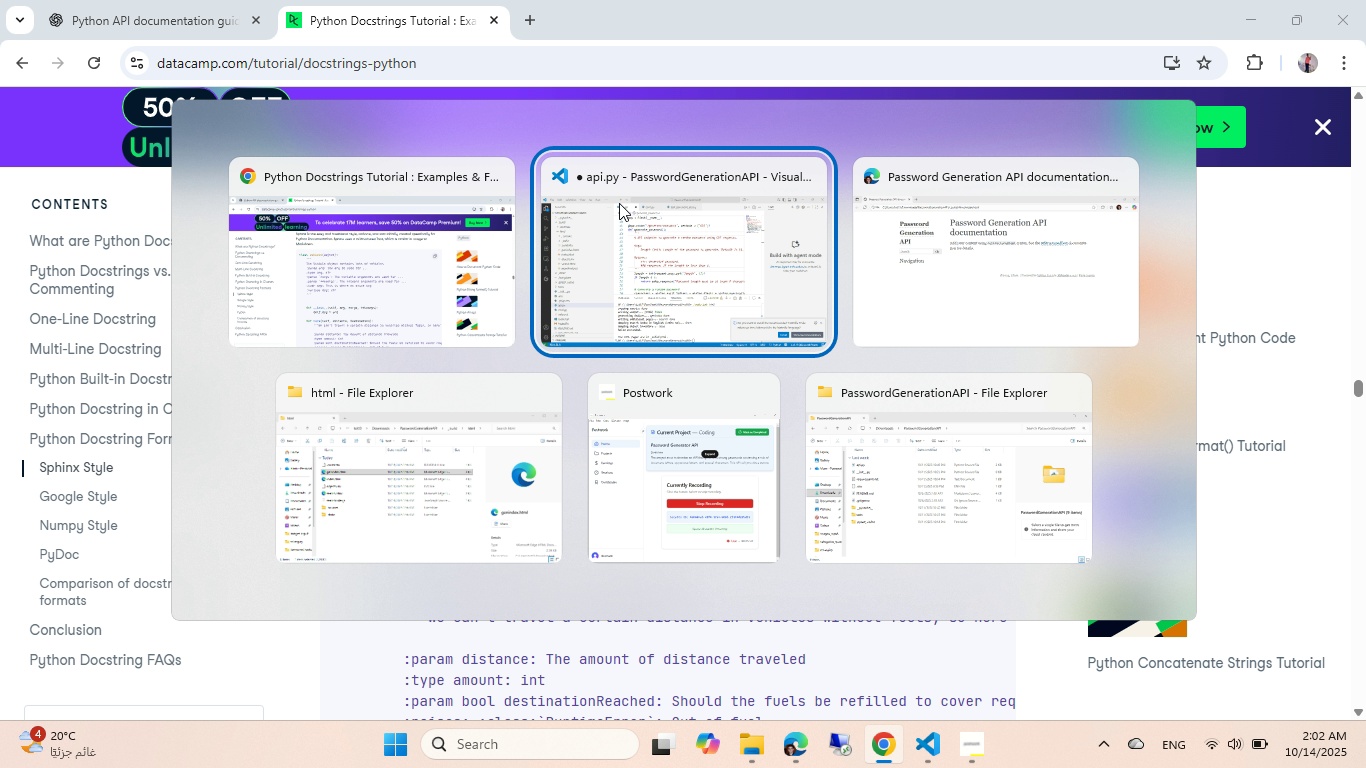 
left_click([619, 203])
 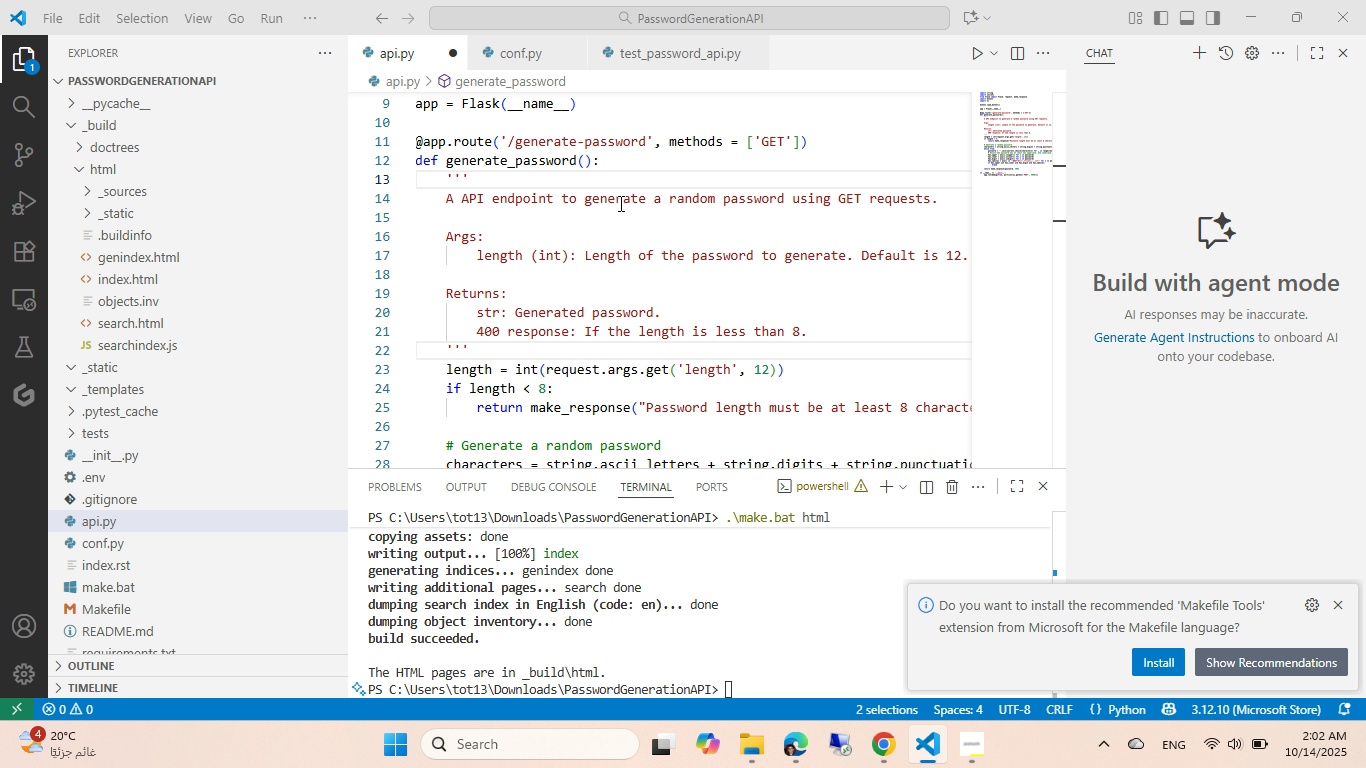 
key(Alt+AltLeft)
 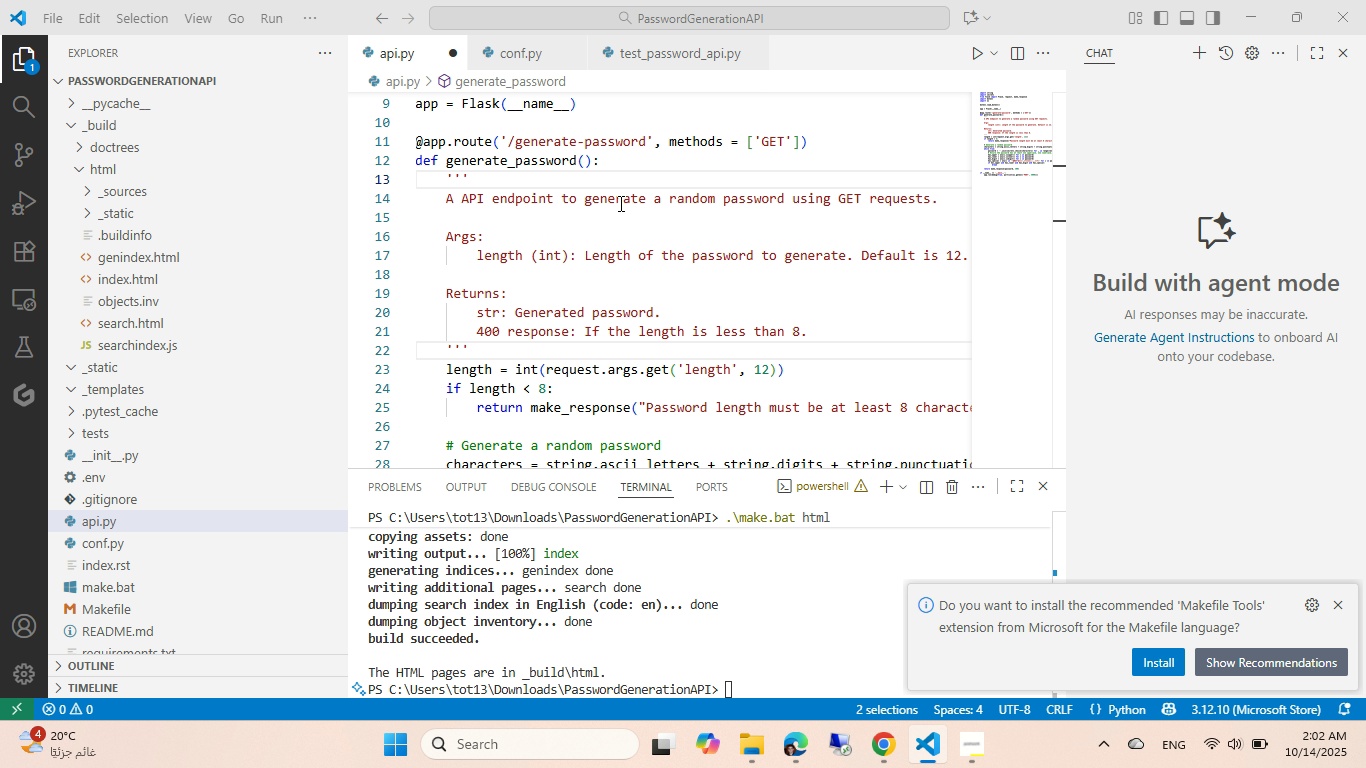 
key(Alt+Tab)
 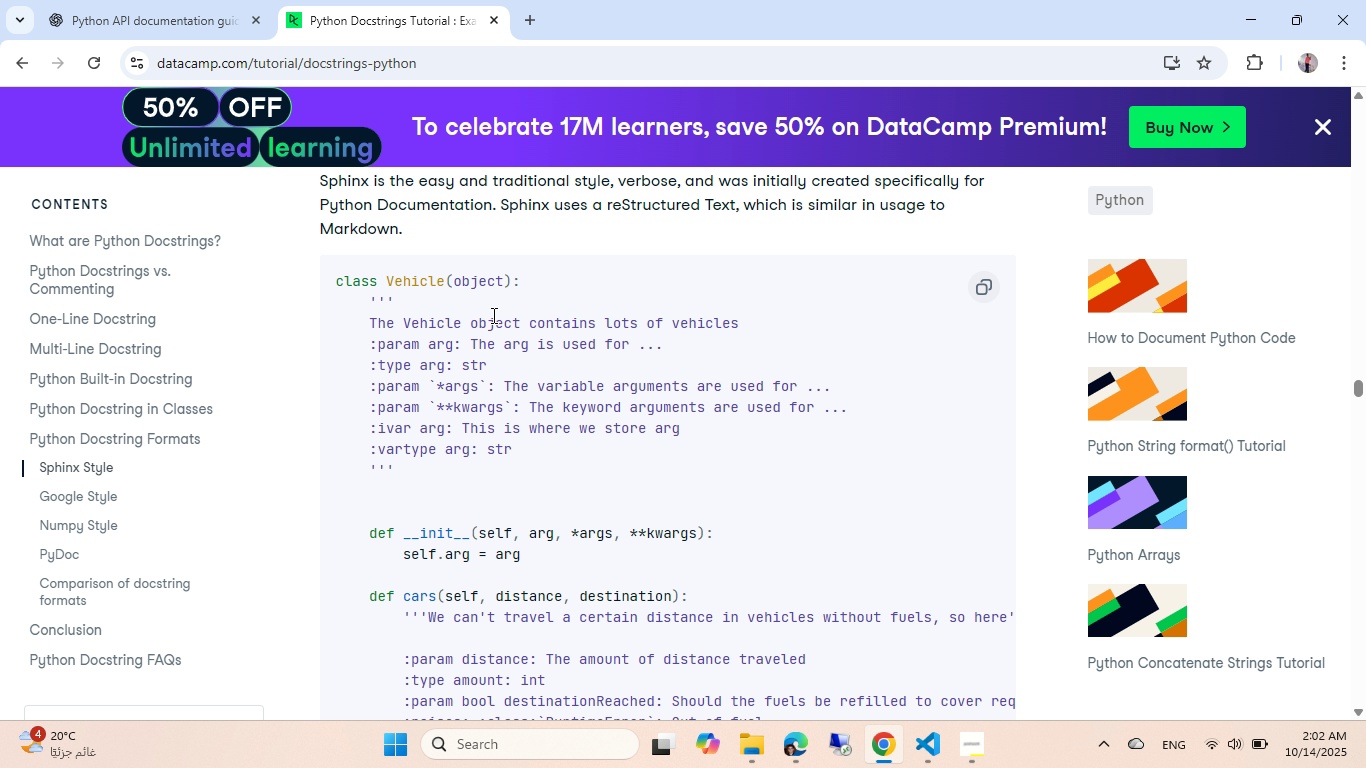 
wait(7.8)
 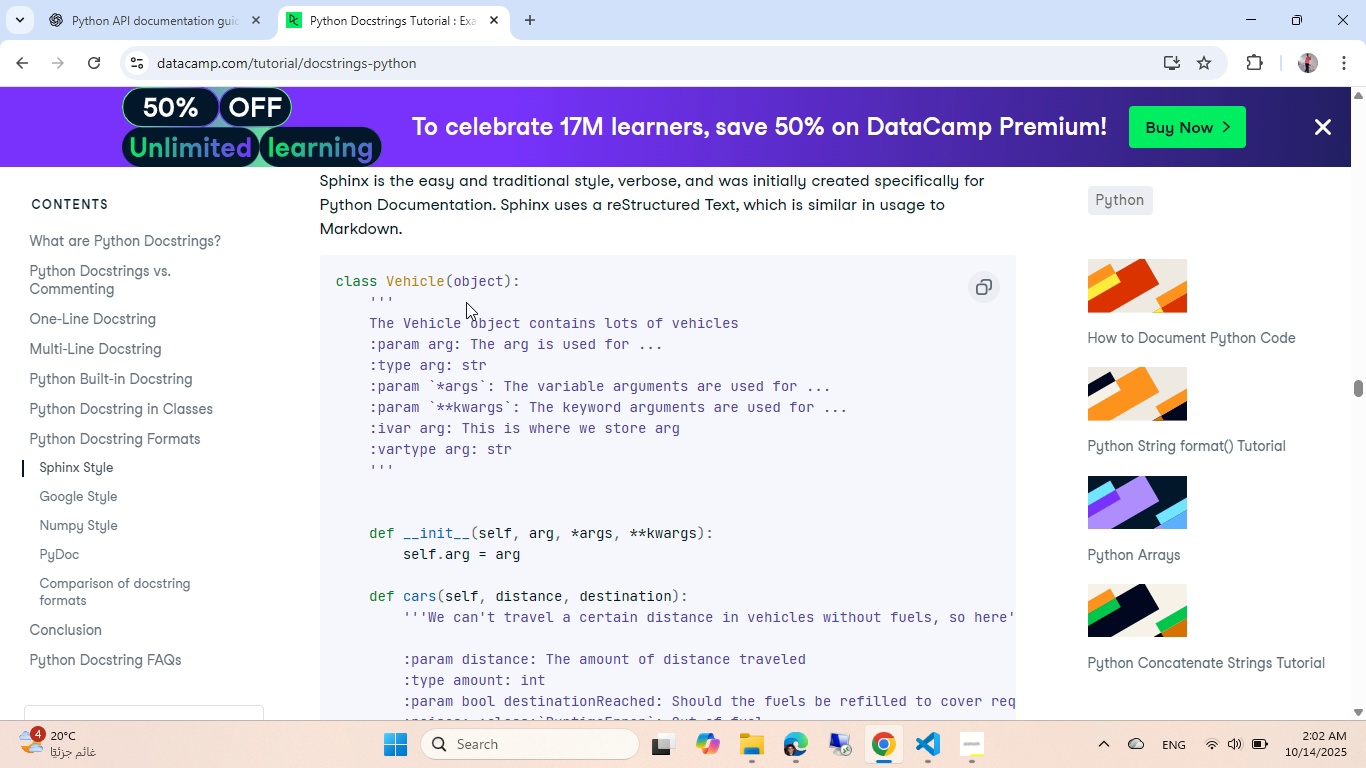 
key(Alt+AltLeft)
 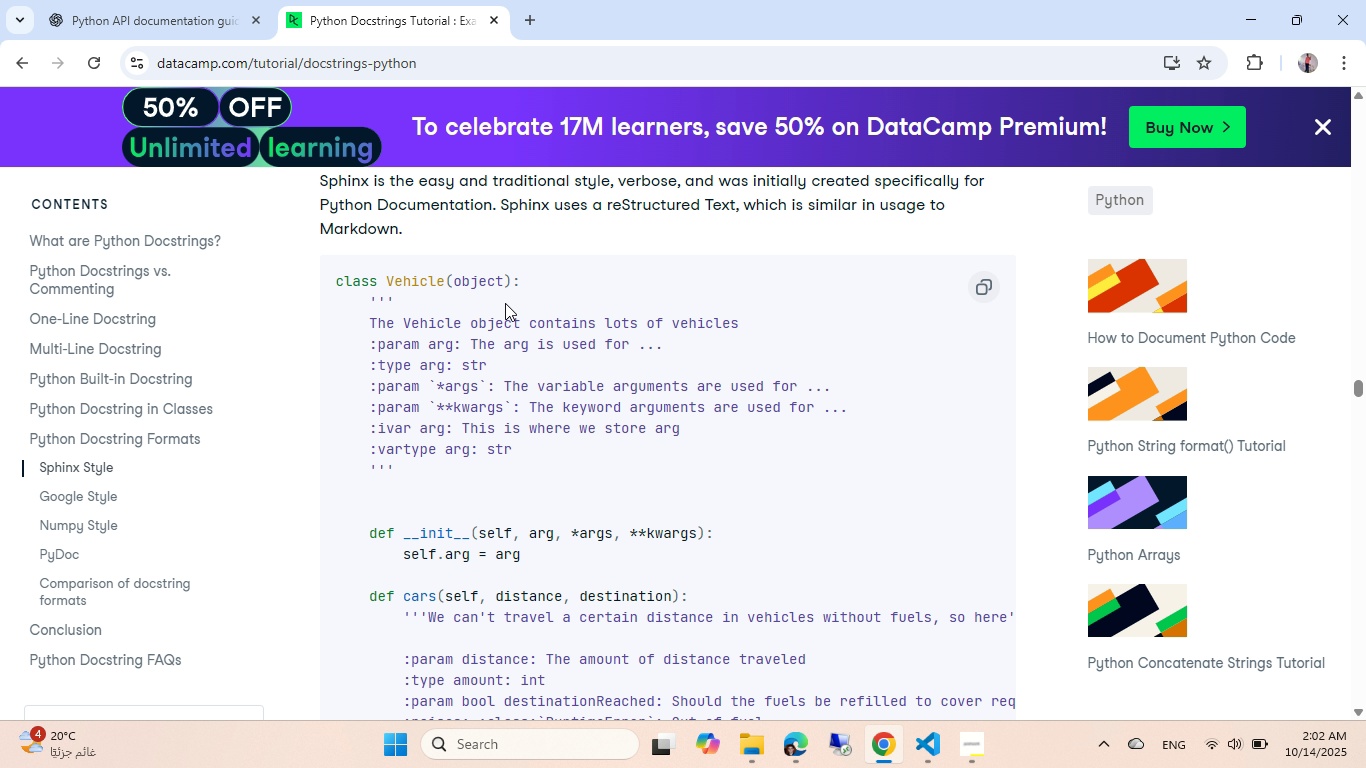 
key(Alt+Tab)
 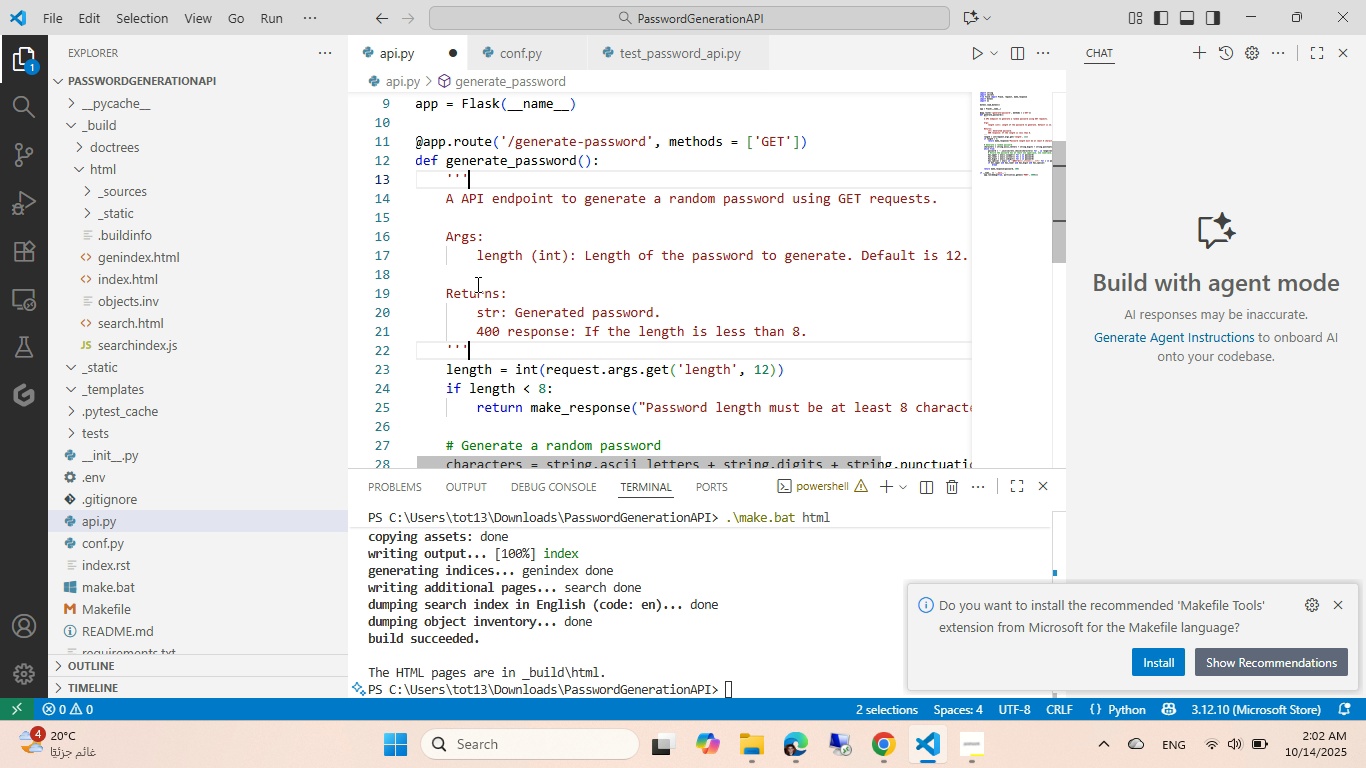 
key(Alt+Tab)
 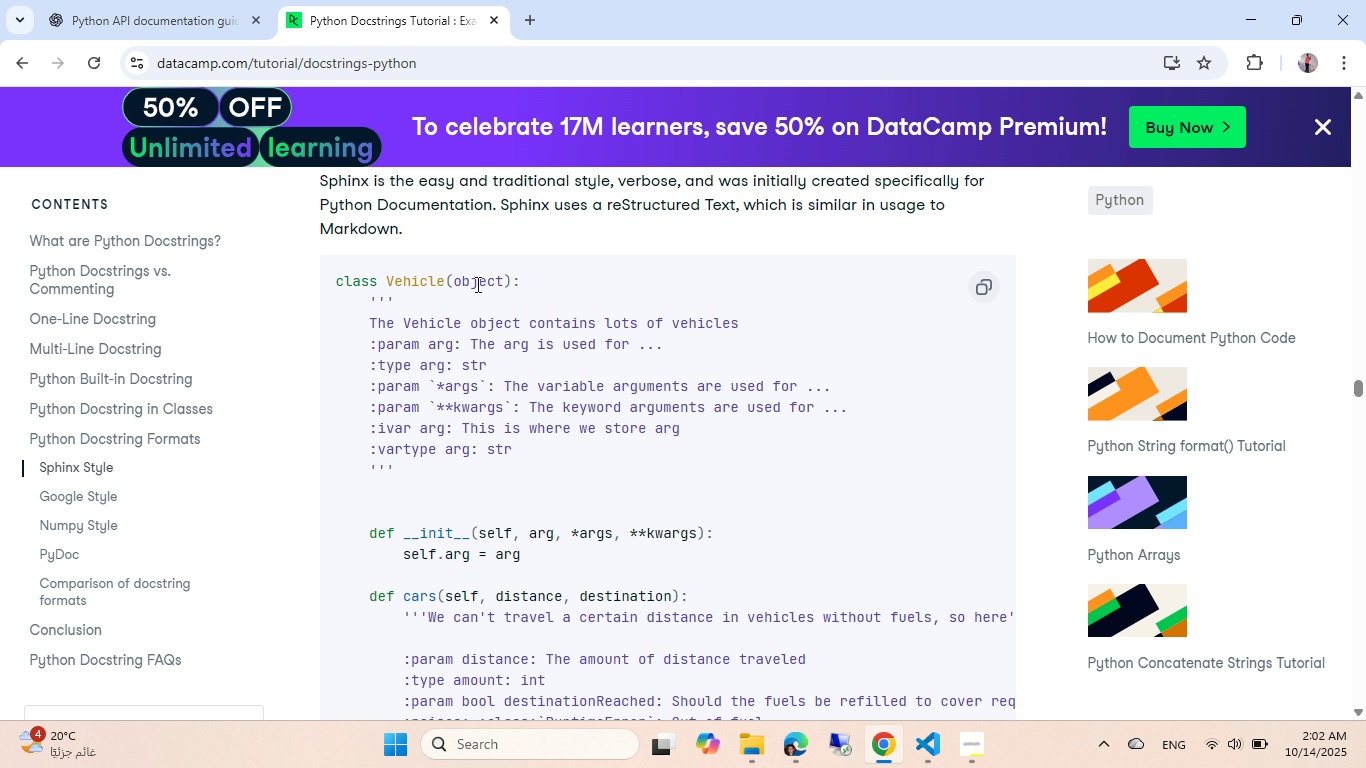 
wait(14.38)
 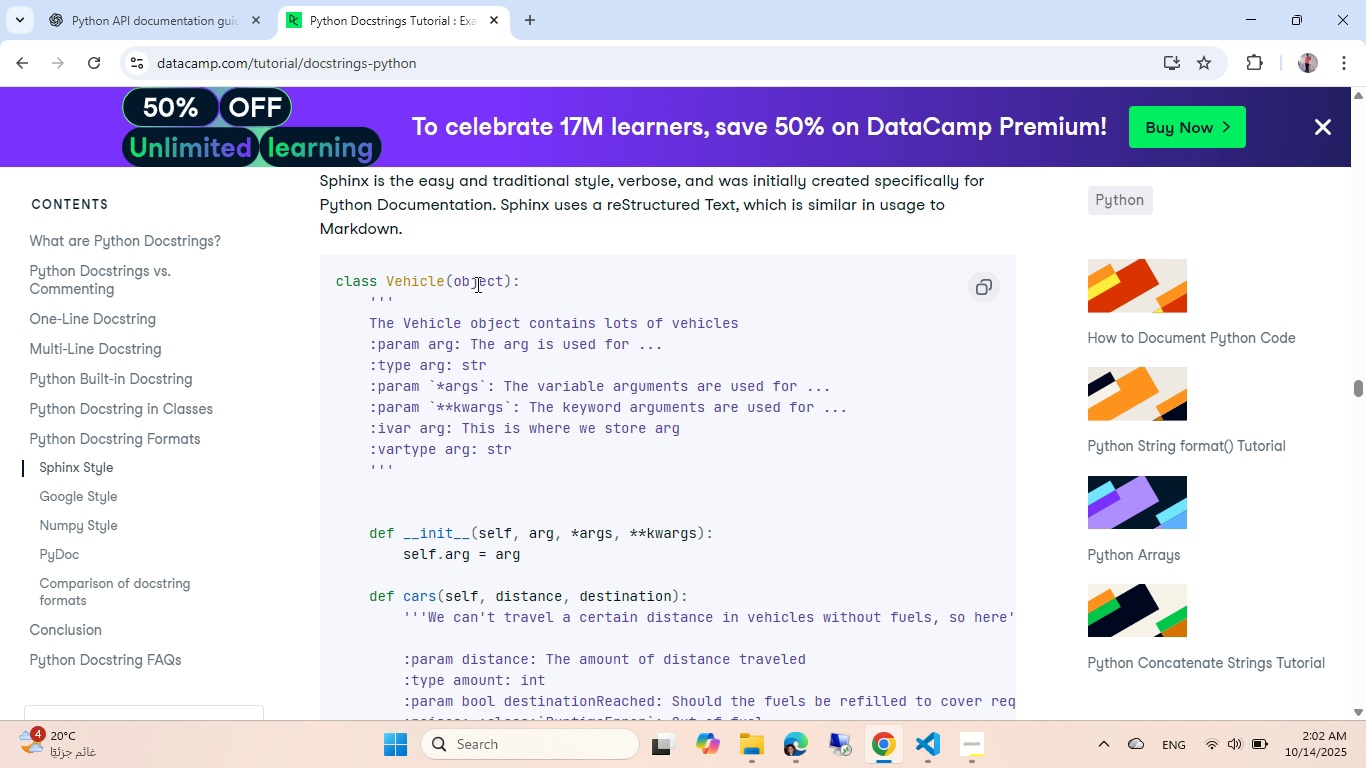 
scroll: coordinate [476, 284], scroll_direction: down, amount: 2.0
 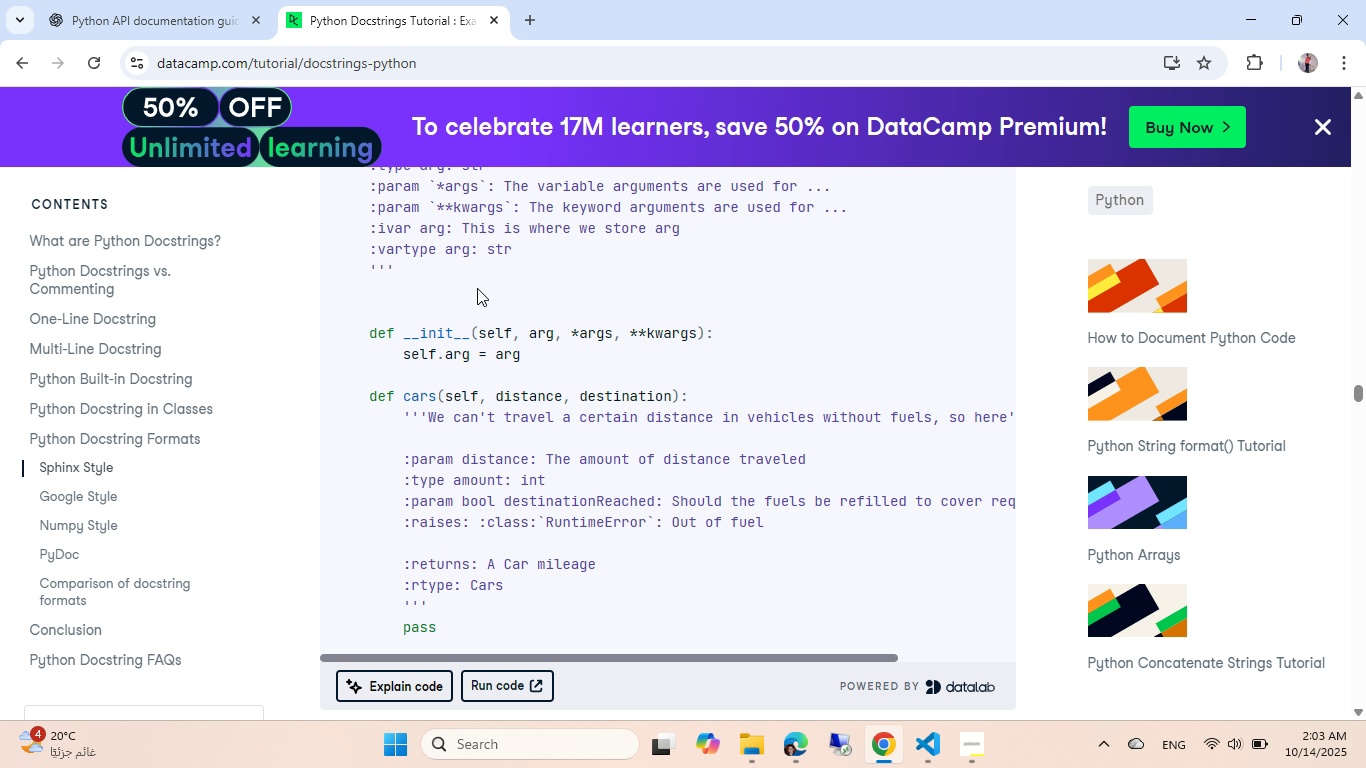 
wait(49.74)
 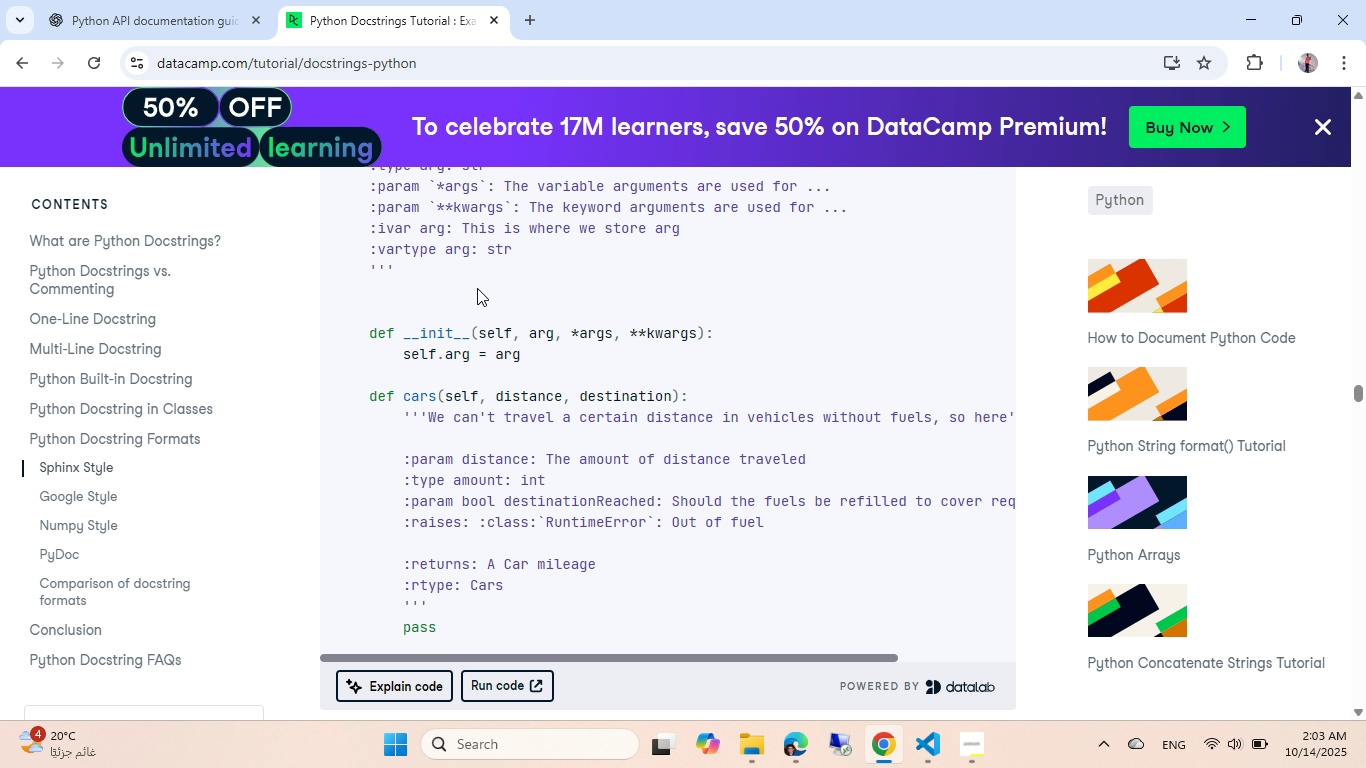 
key(Alt+AltLeft)
 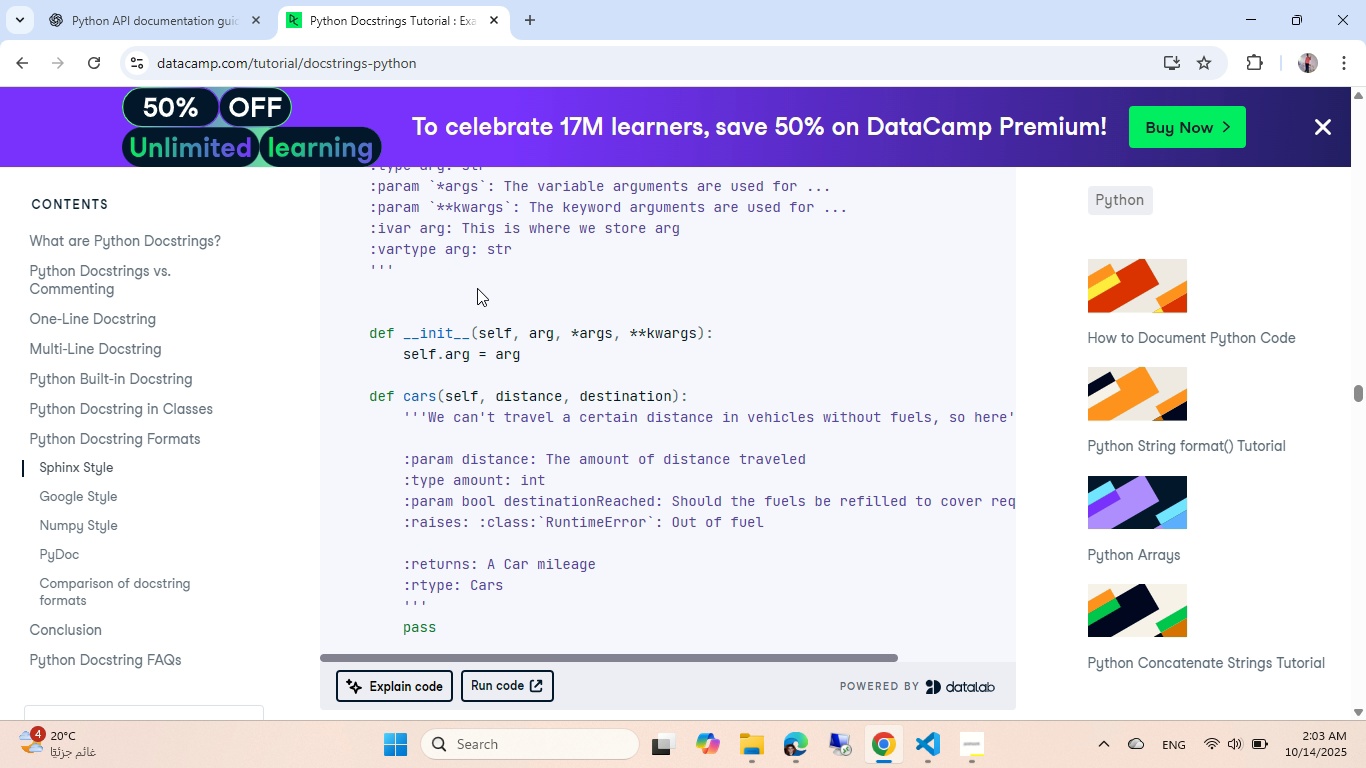 
key(Alt+Tab)
 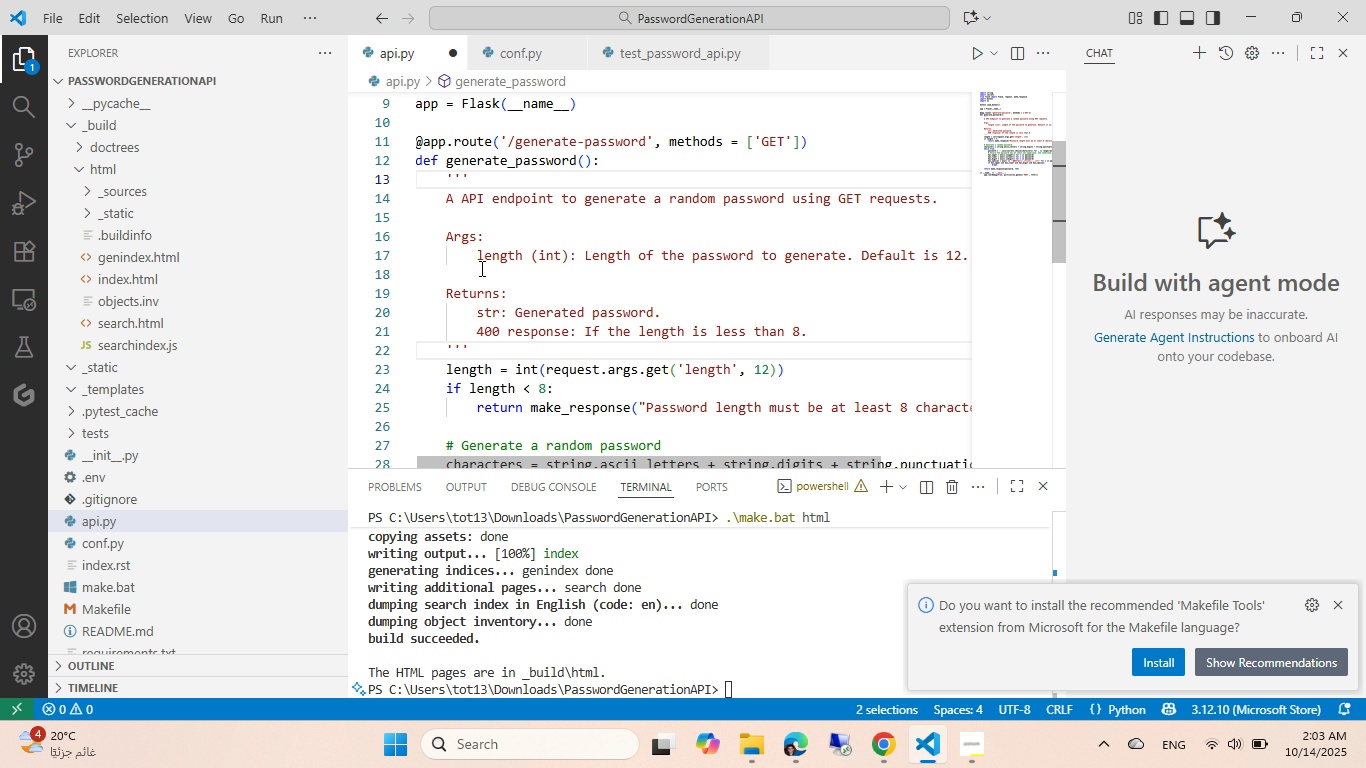 
left_click_drag(start_coordinate=[478, 260], to_coordinate=[446, 237])
 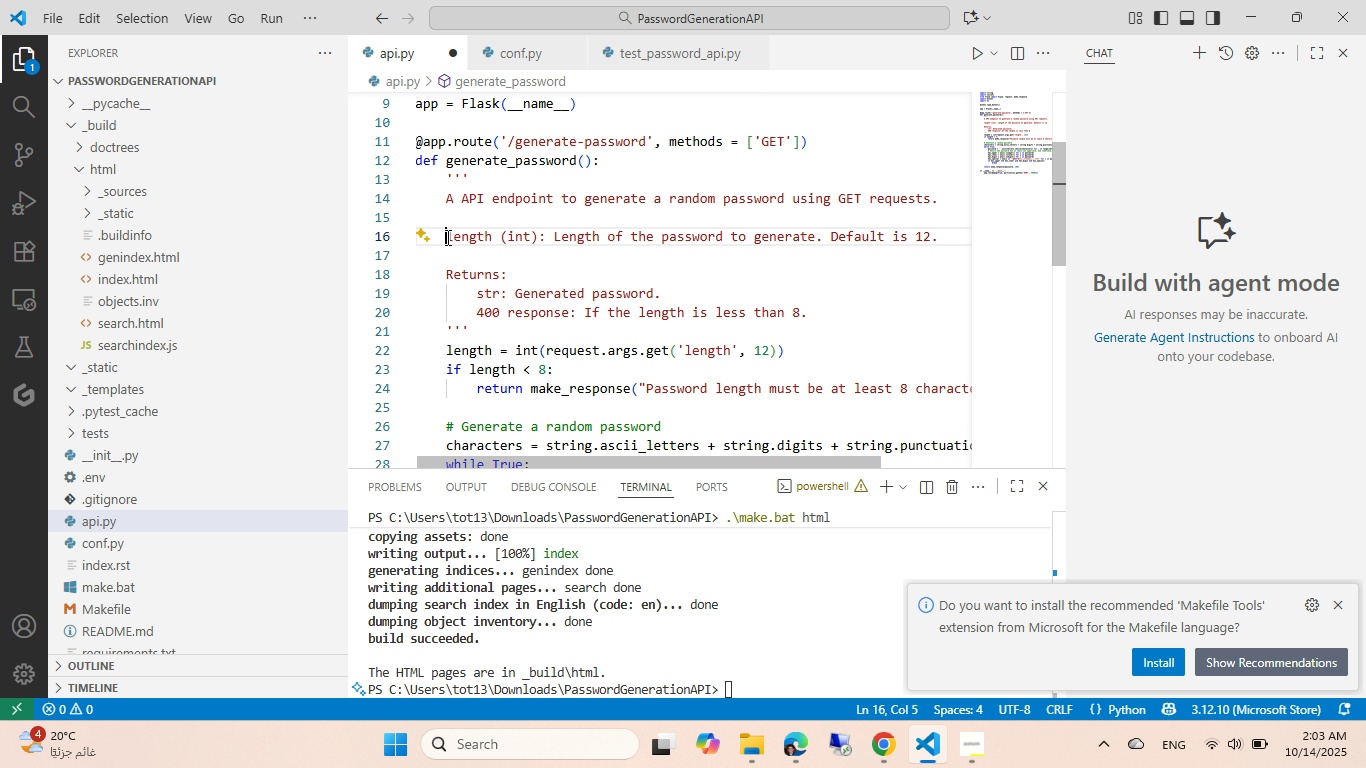 
key(Backspace)
type(:Para )
key(Backspace)
type(m )
 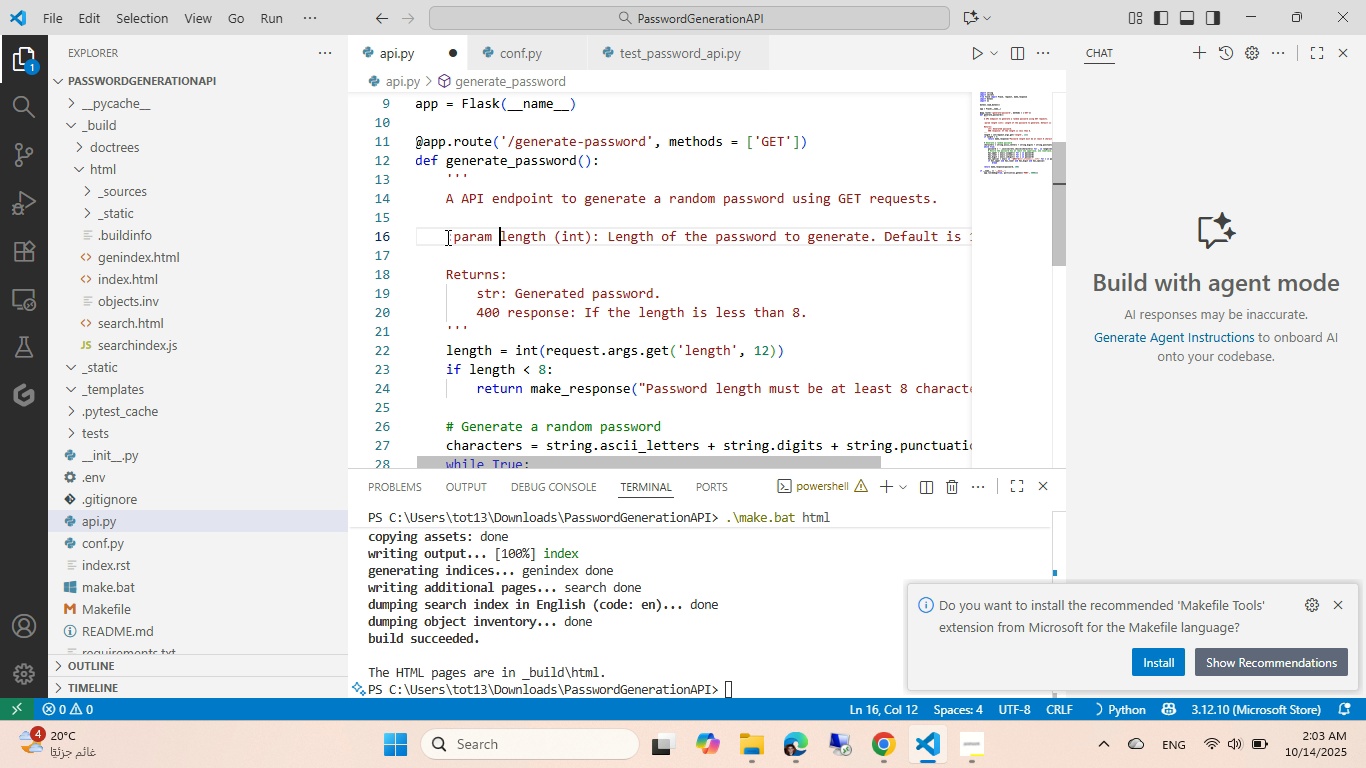 
key(ArrowRight)
 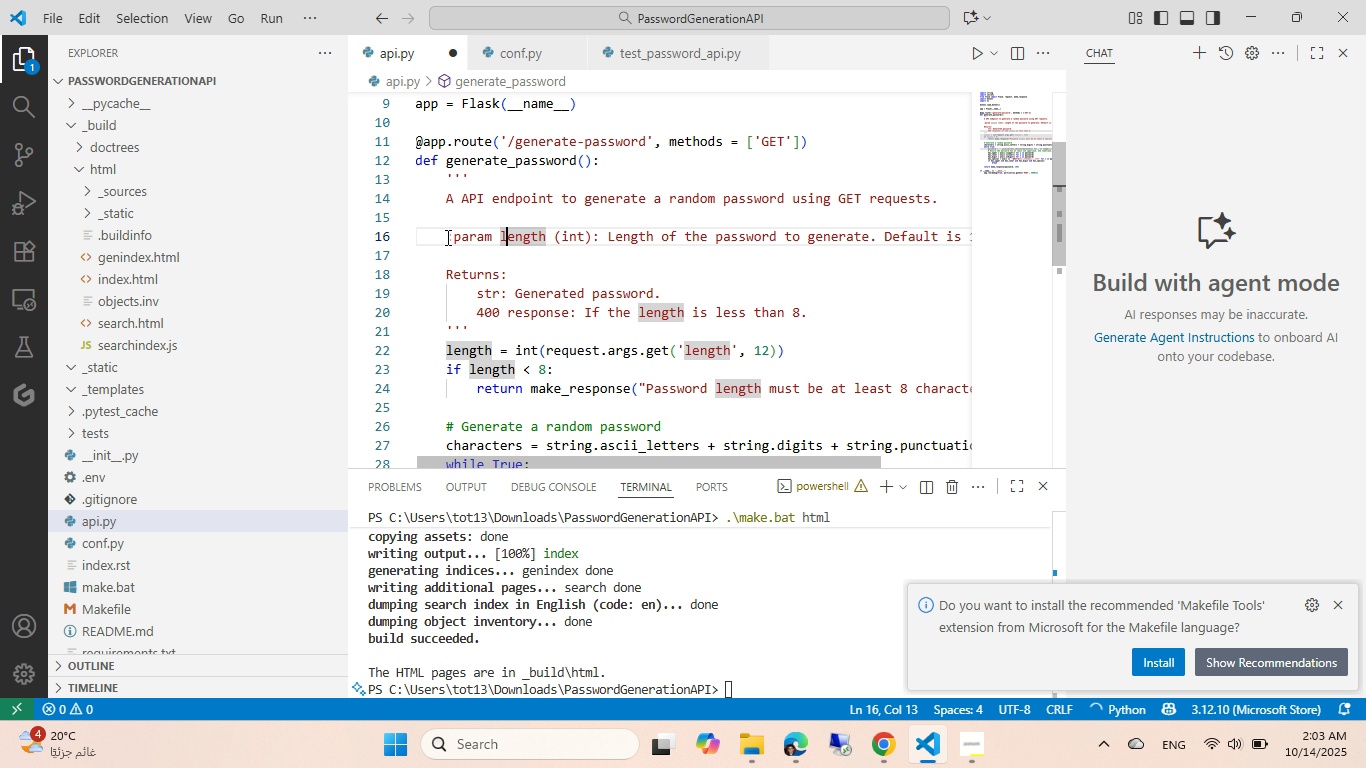 
key(Alt+AltLeft)
 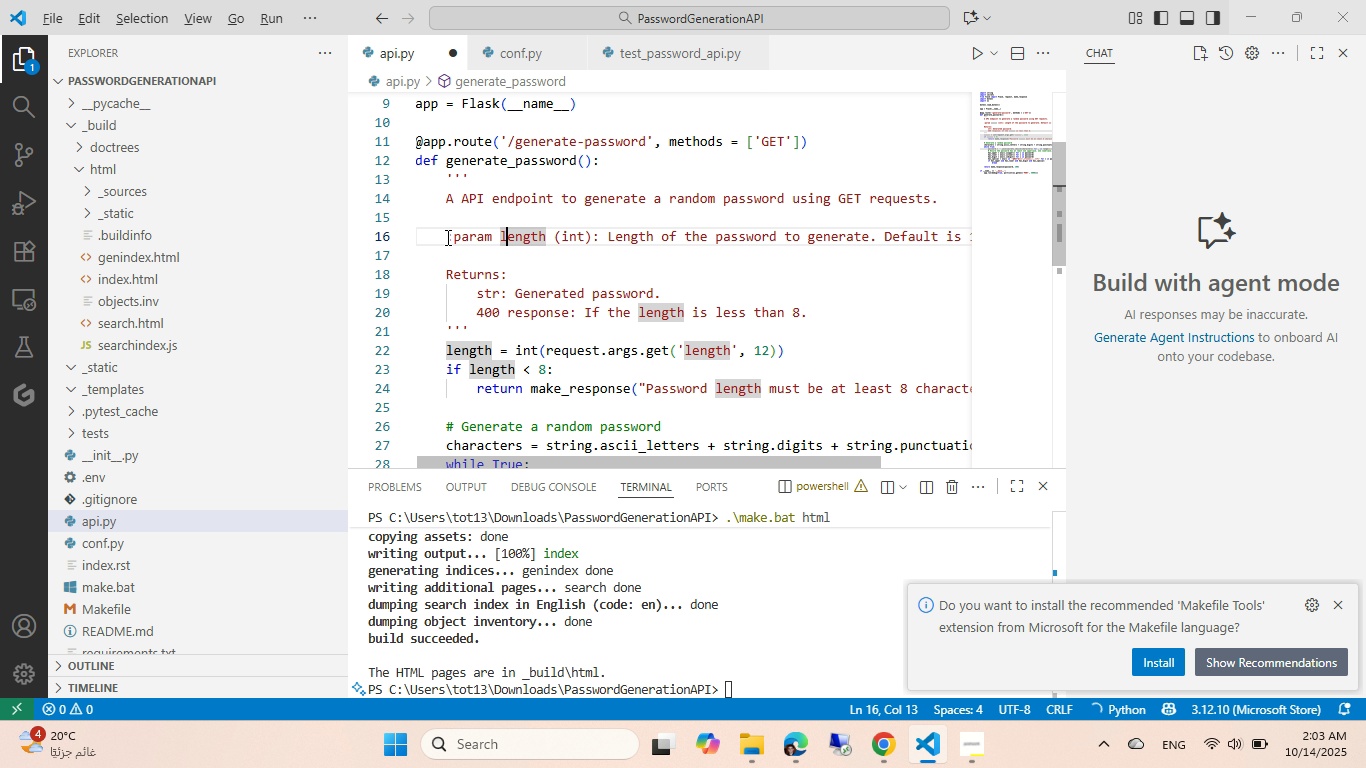 
key(Tab)
 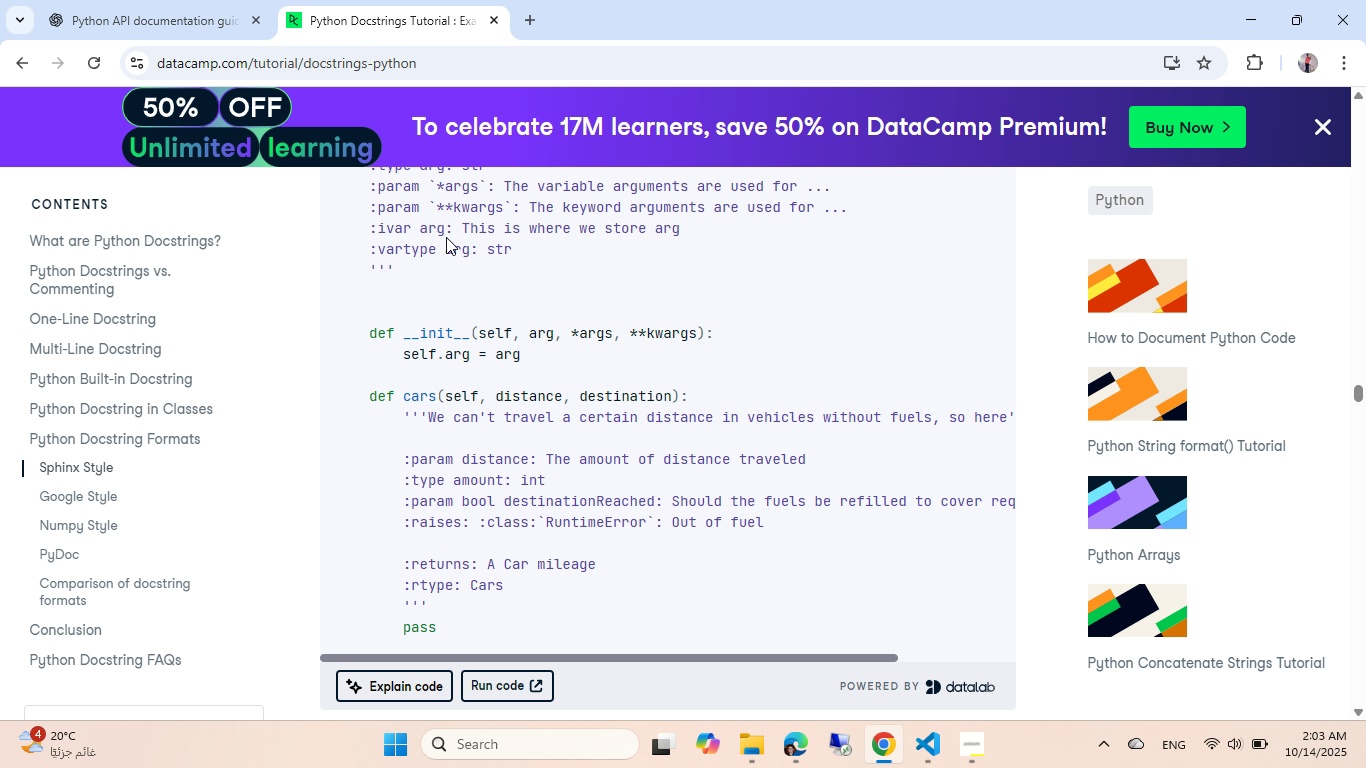 
key(Alt+AltLeft)
 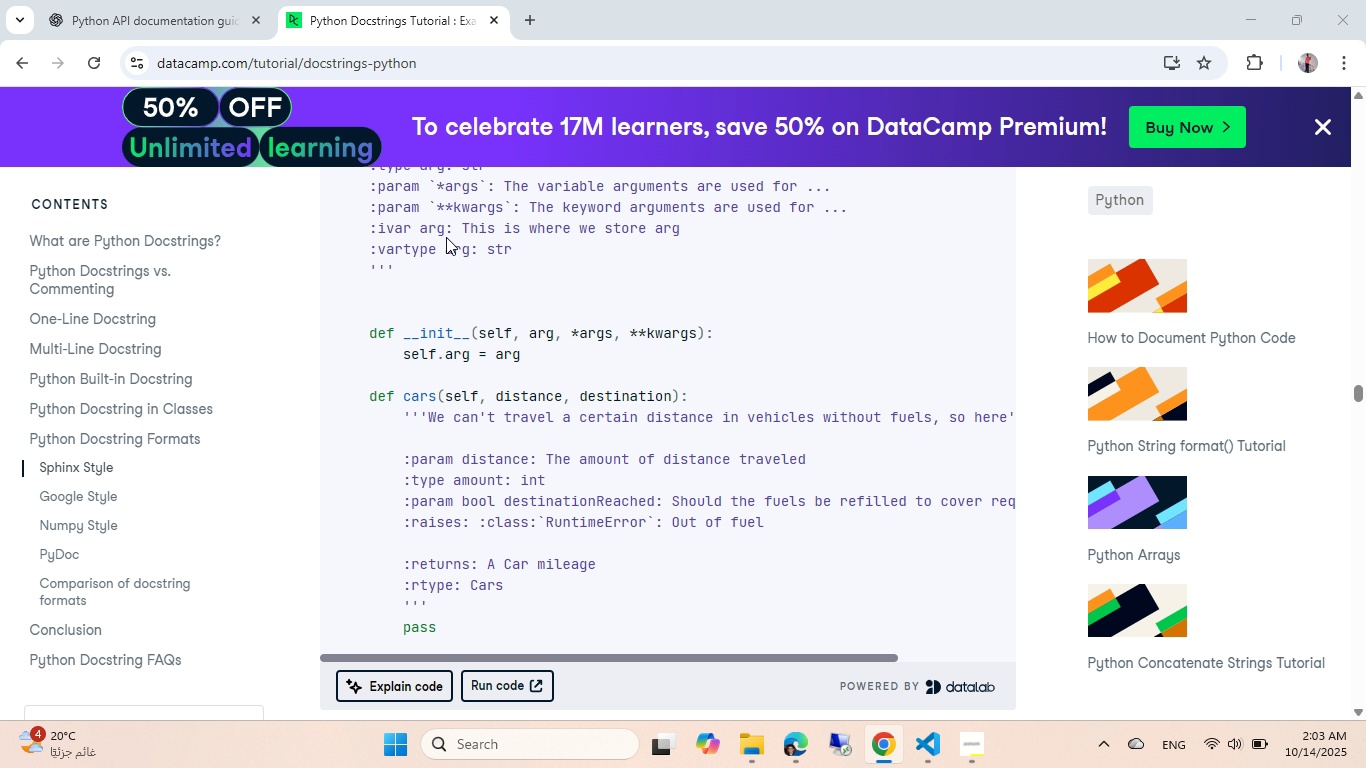 
key(Alt+Tab)
 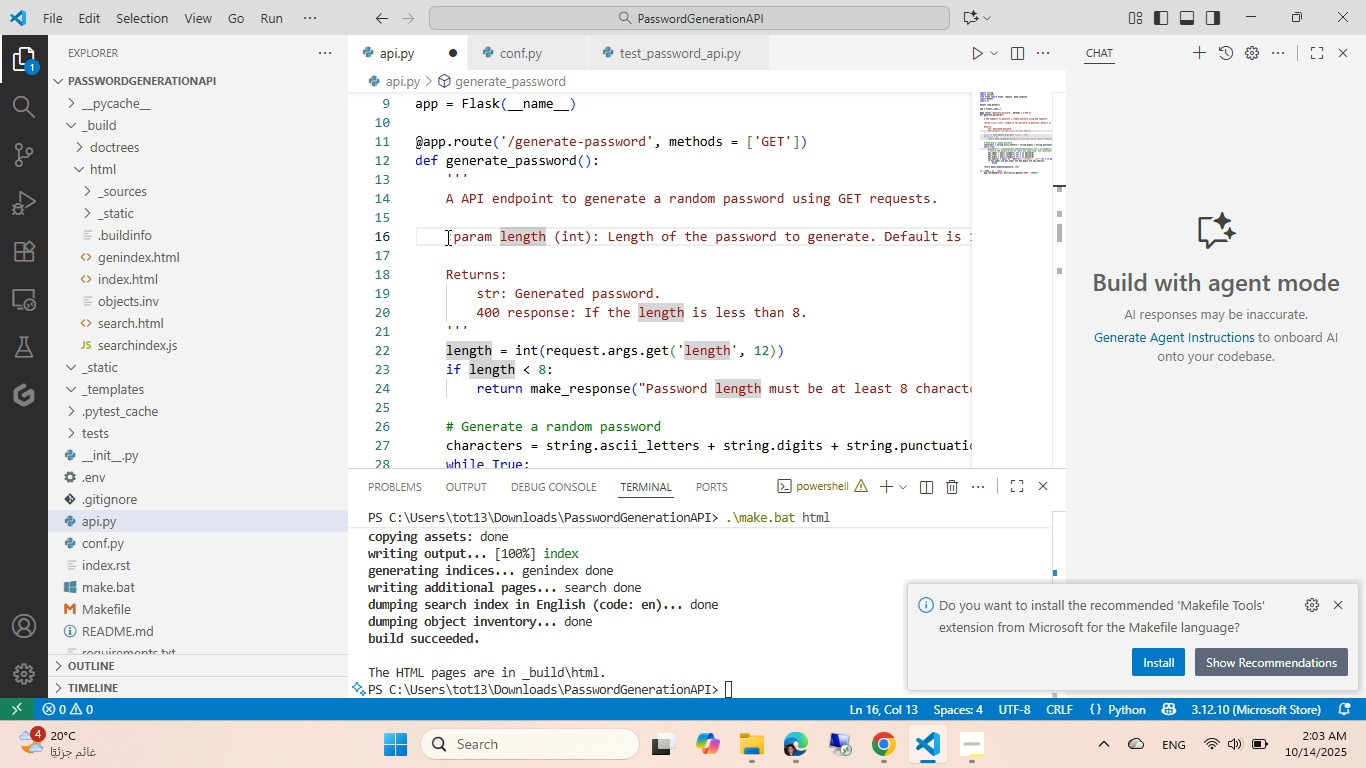 
key(ArrowLeft)
 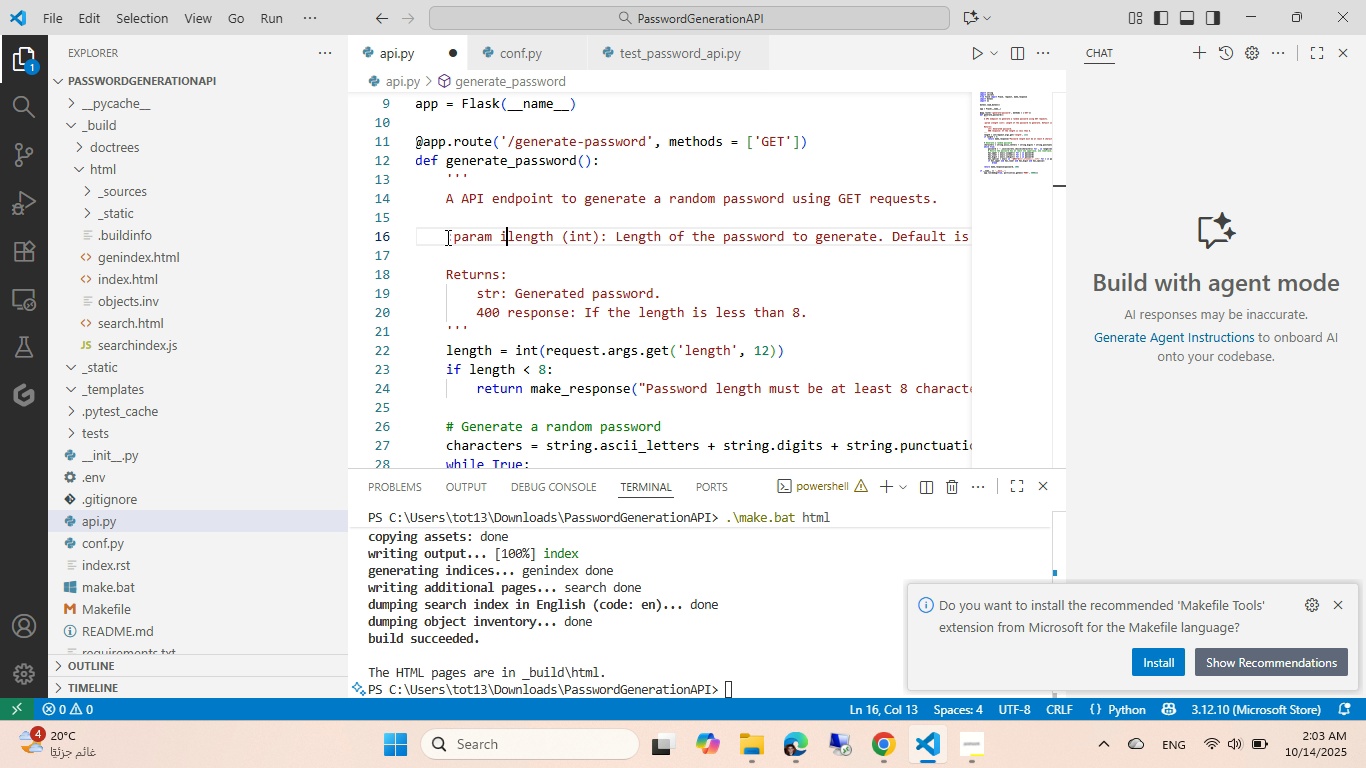 
type(int )
 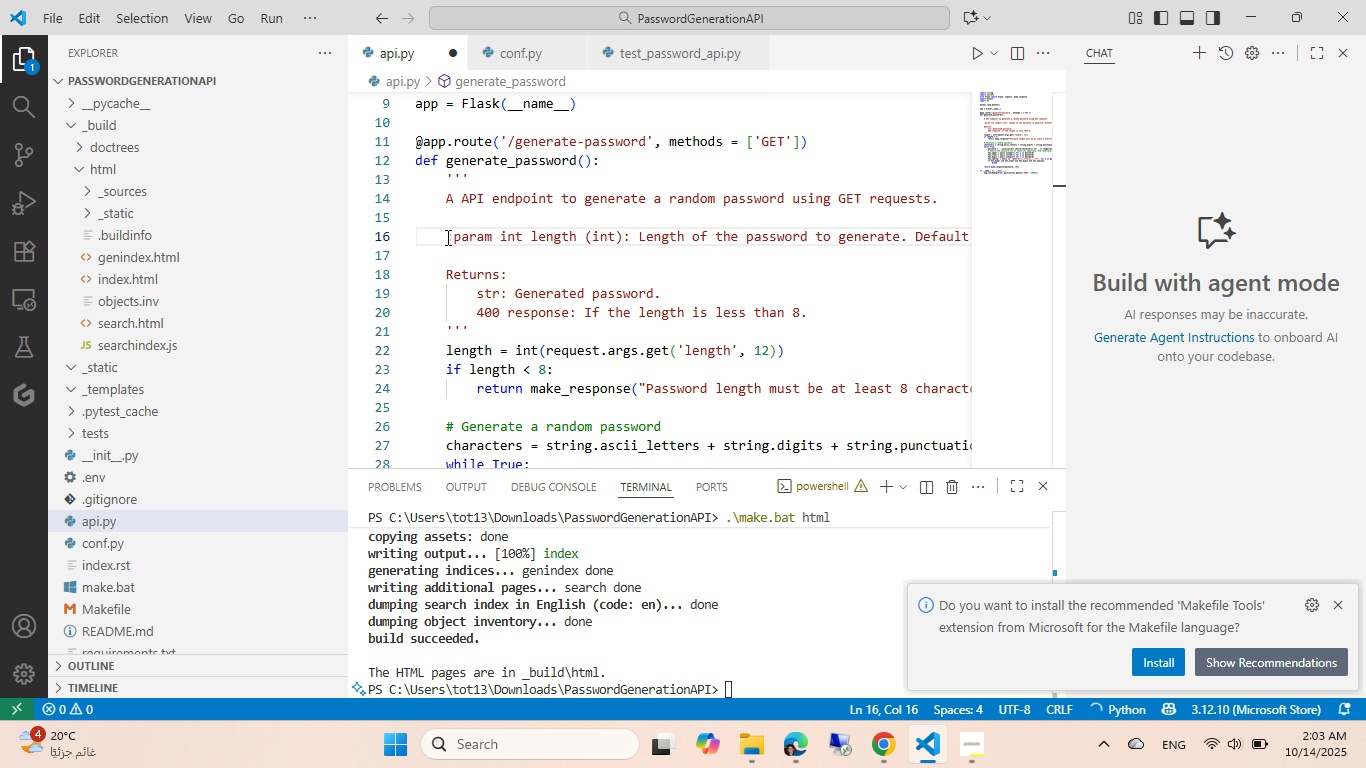 
key(Control+ArrowRight)
 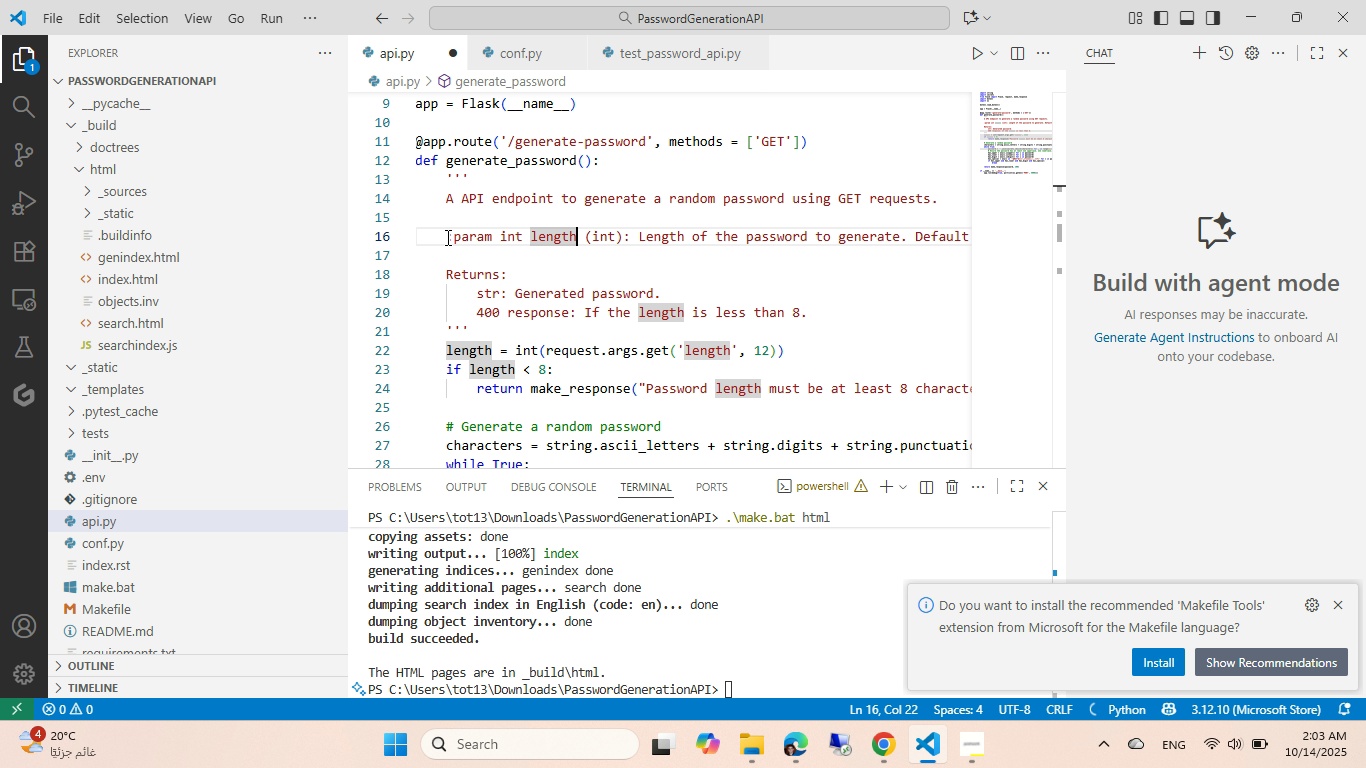 
key(Control+ArrowRight)
 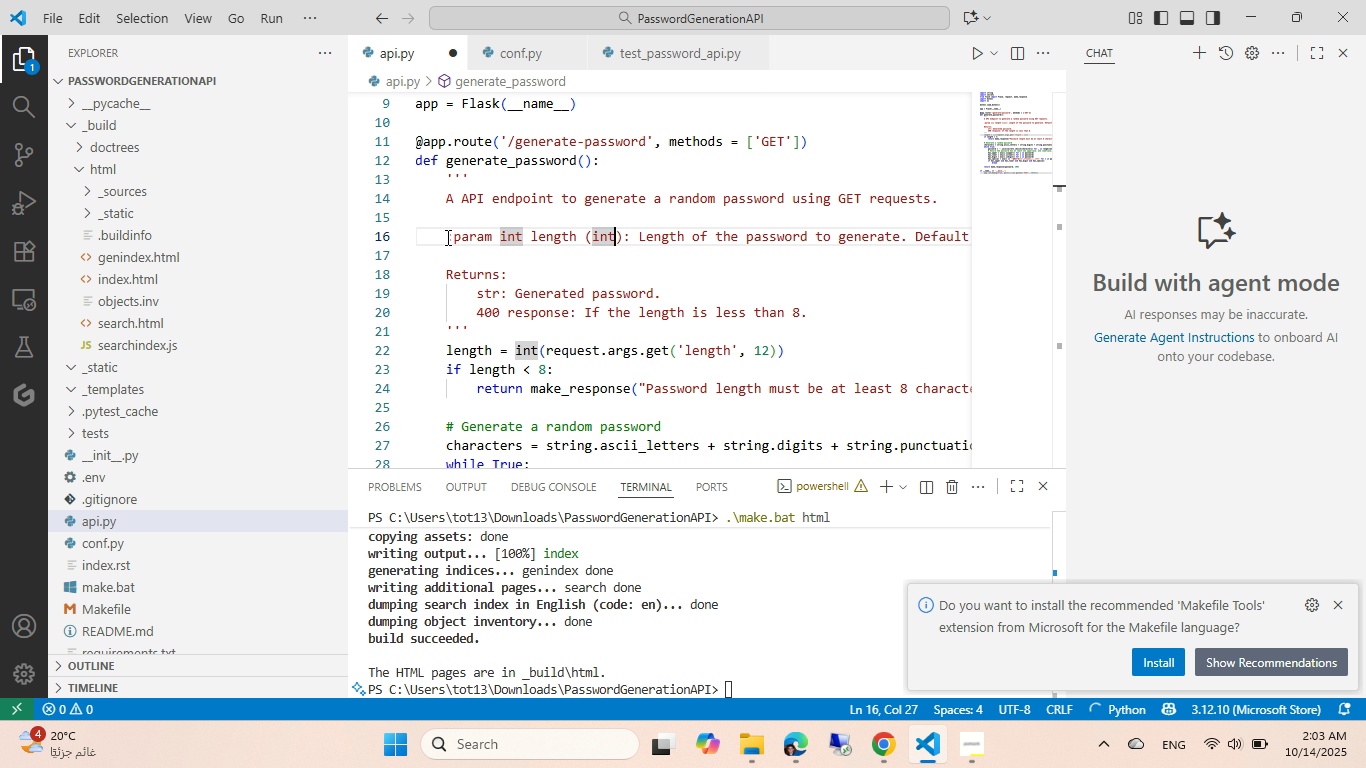 
key(Control+ArrowRight)
 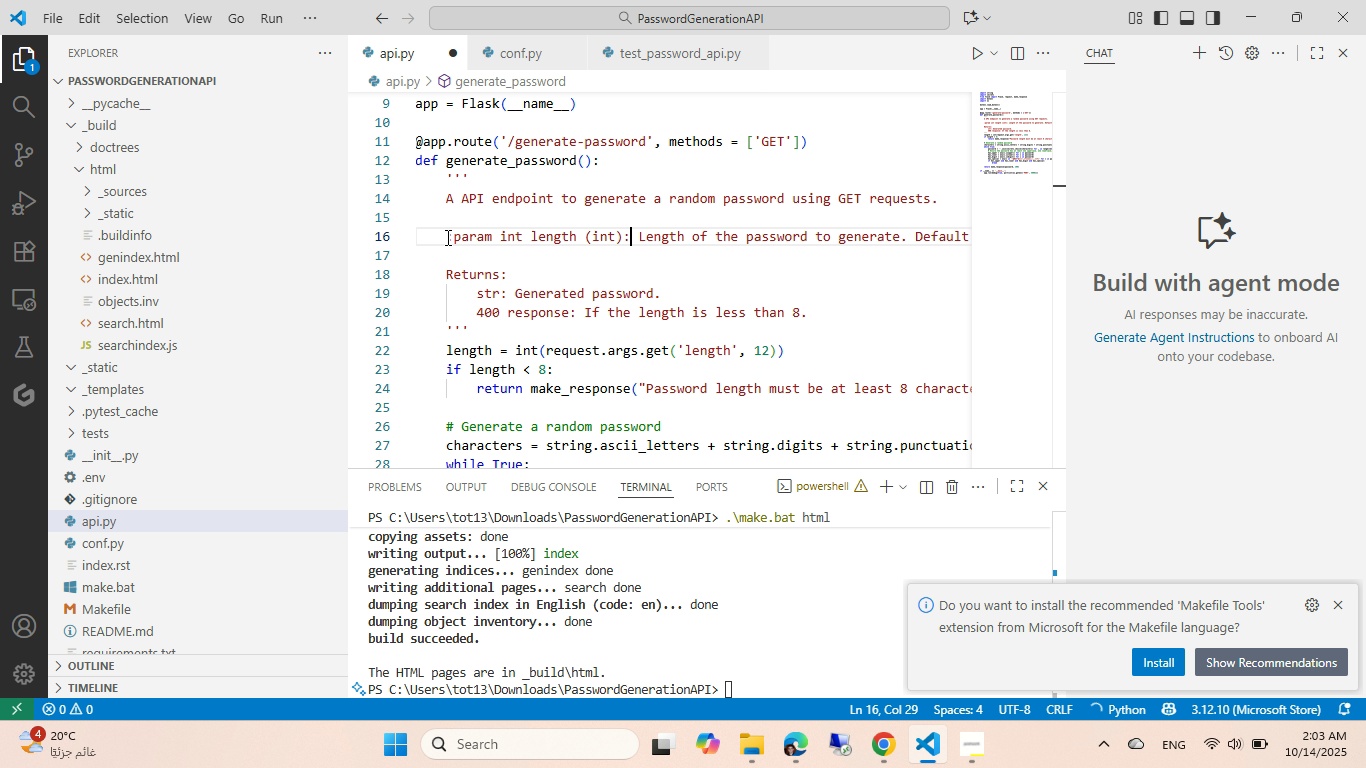 
key(Control+ArrowLeft)
 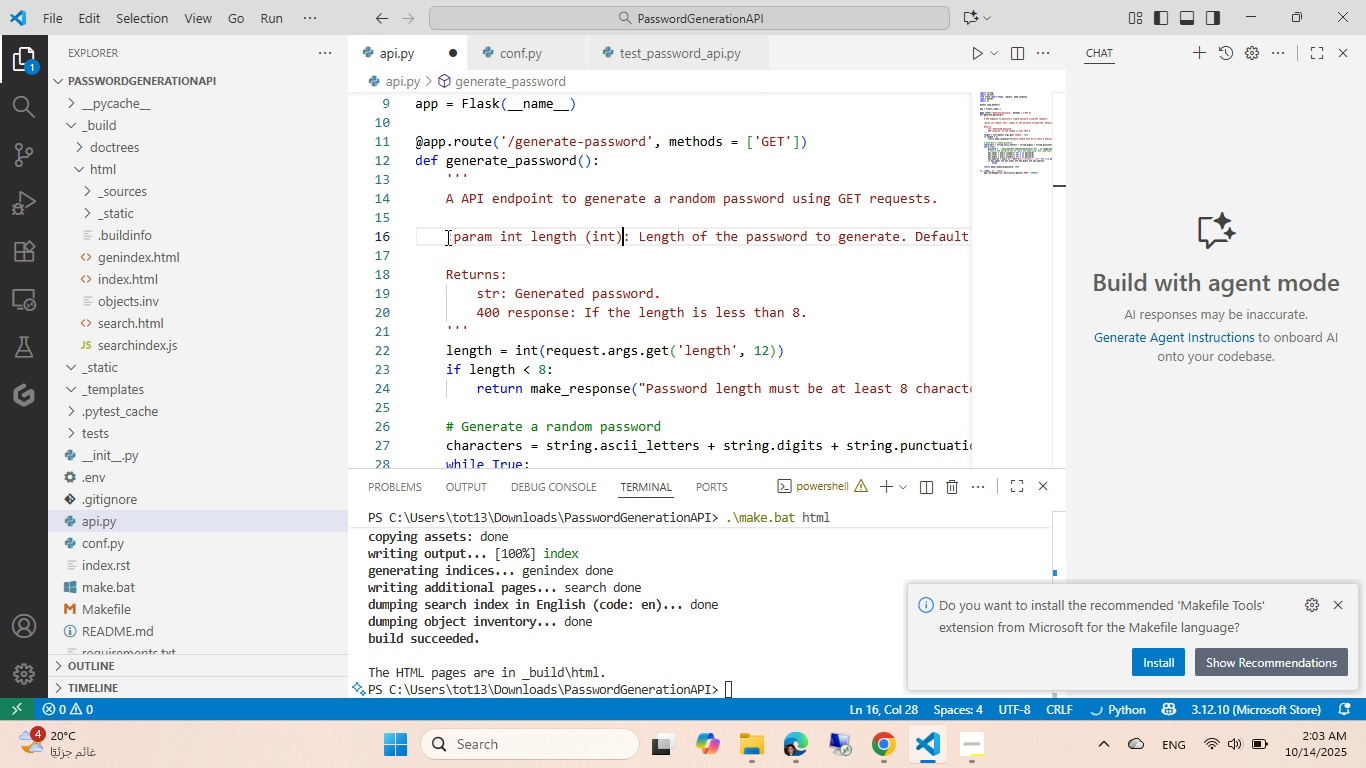 
key(Backspace)
 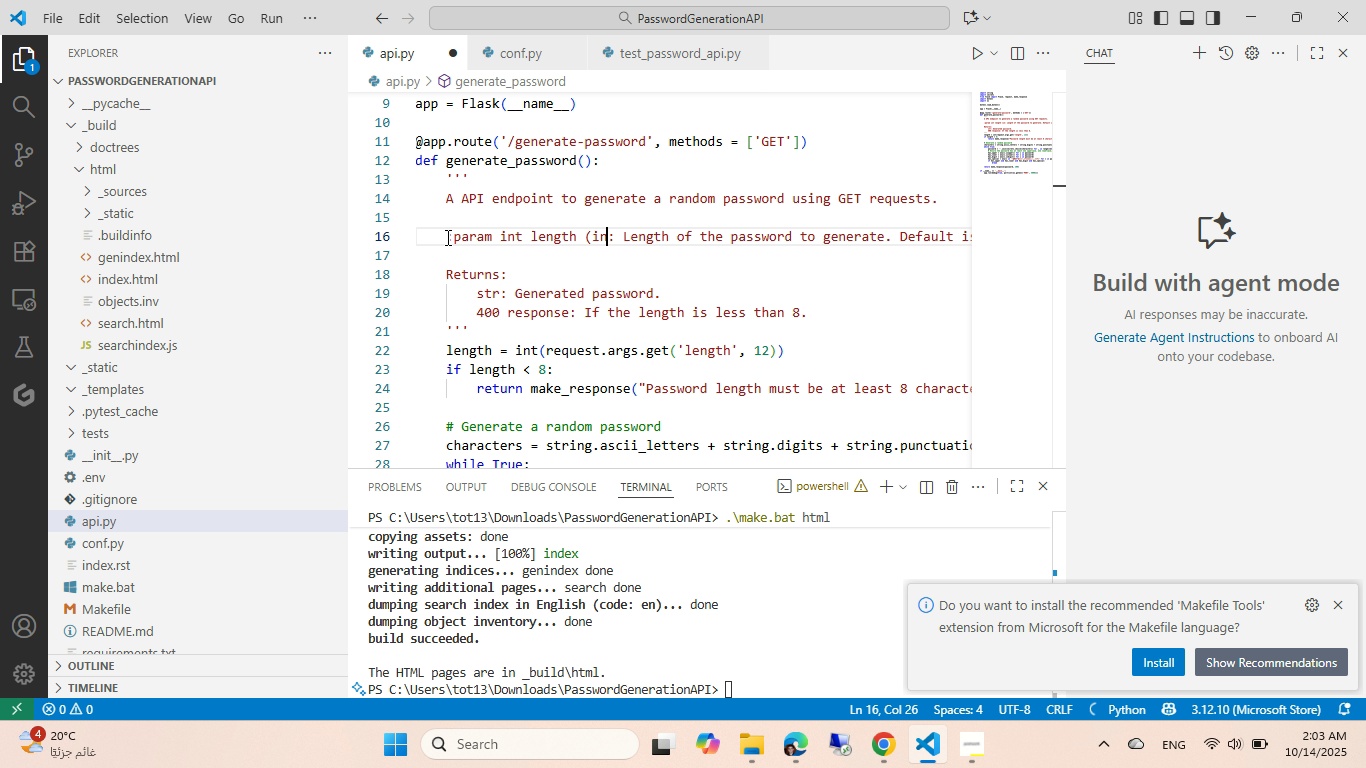 
key(Backspace)
 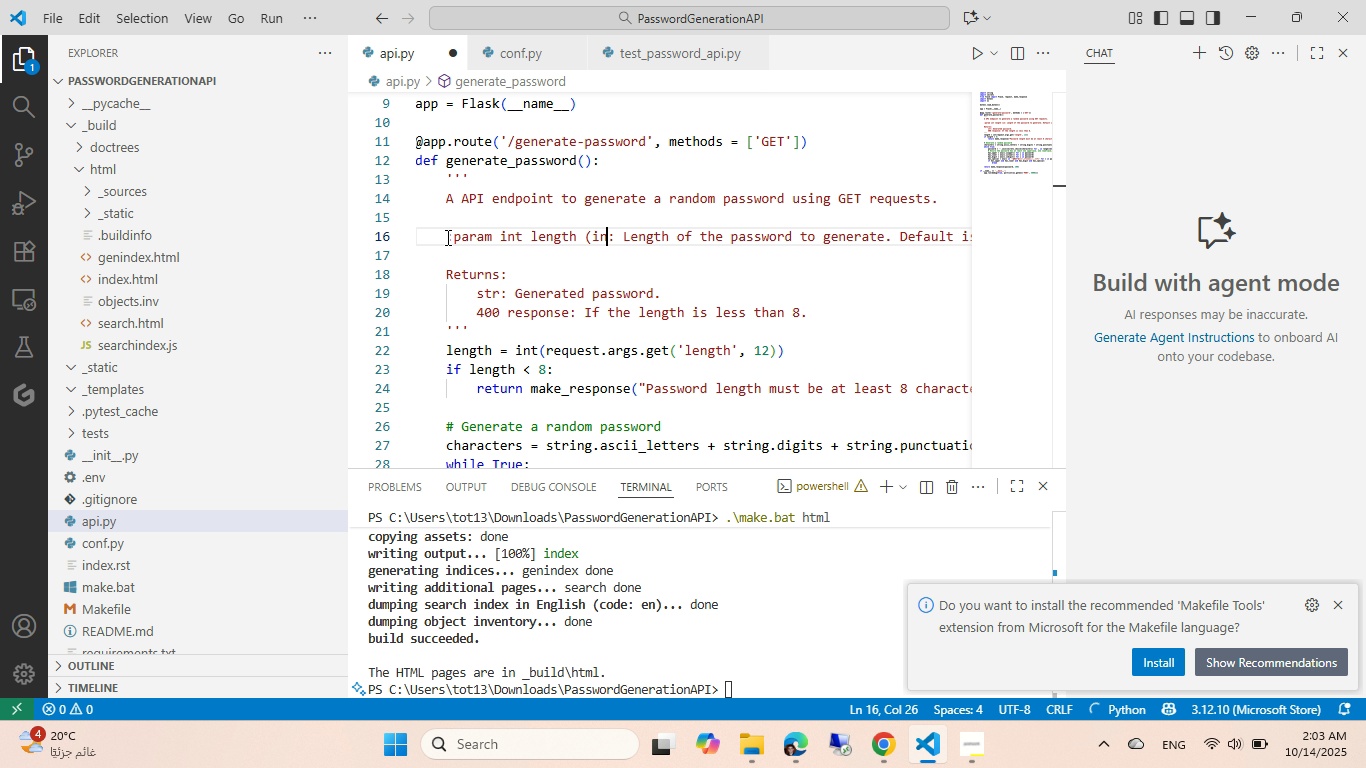 
key(Backspace)
 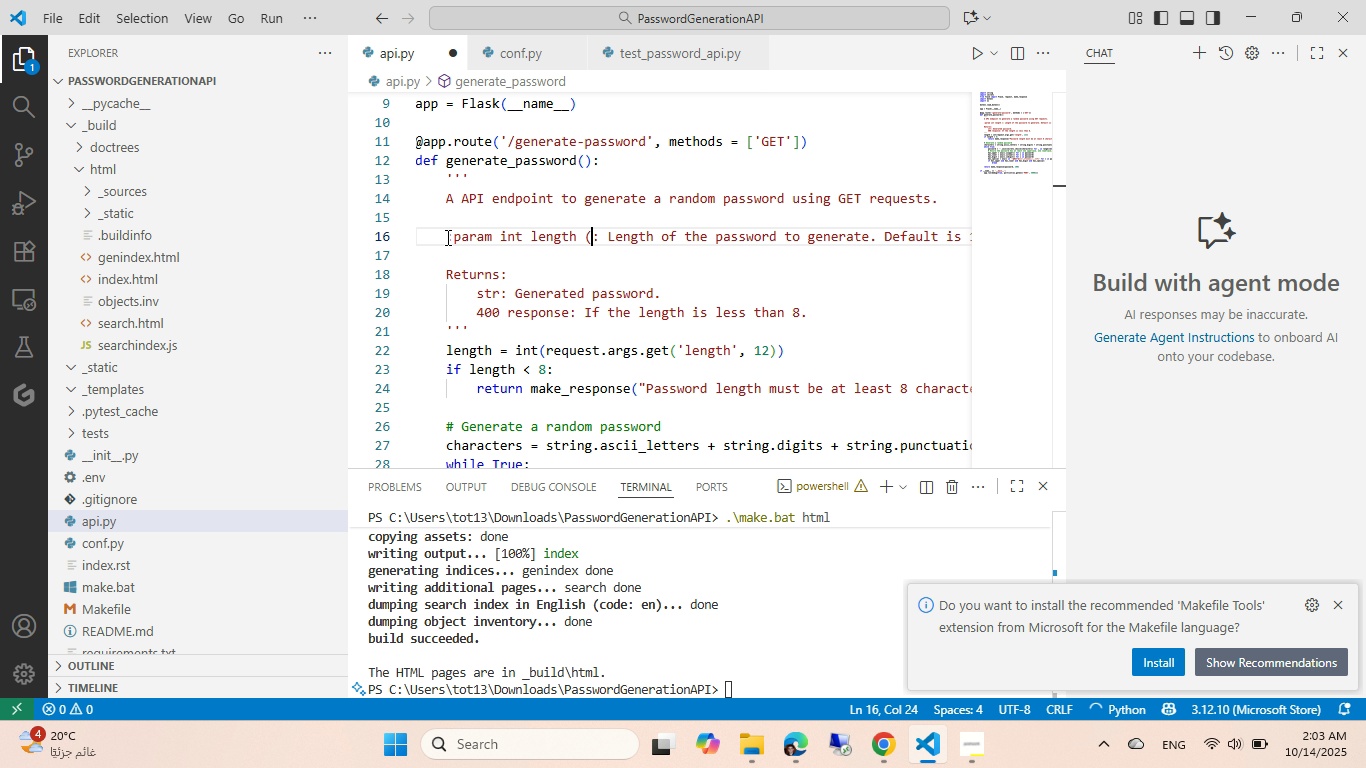 
key(Backspace)
 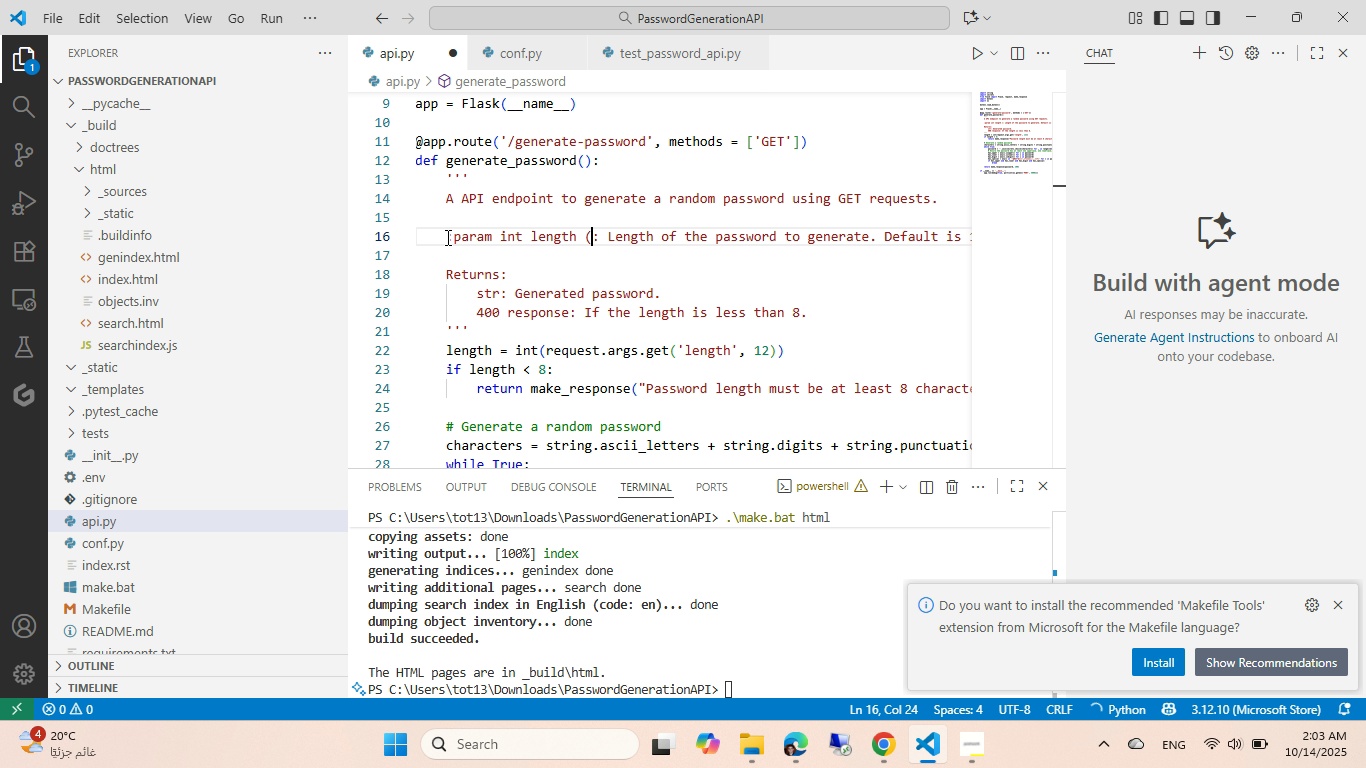 
hold_key(key=Backspace, duration=0.44)
 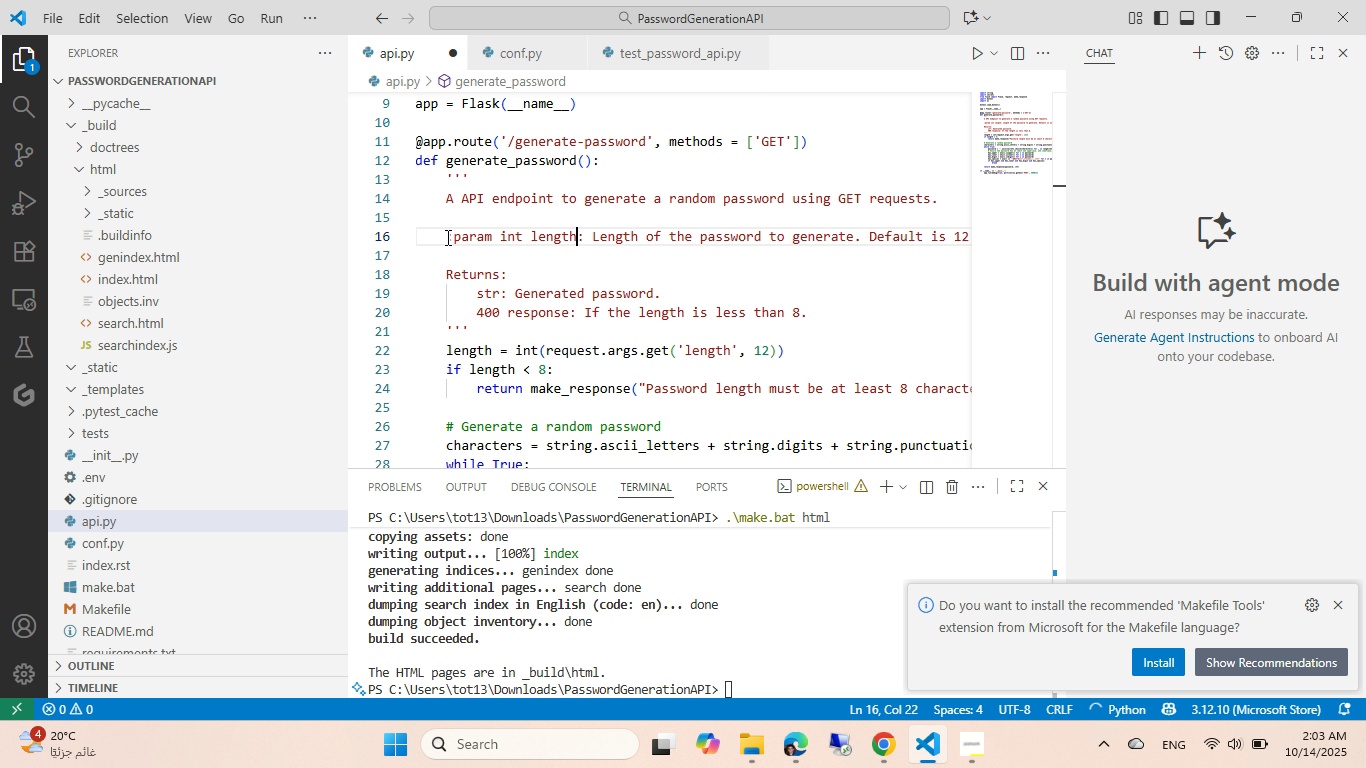 
key(Control+ControlLeft)
 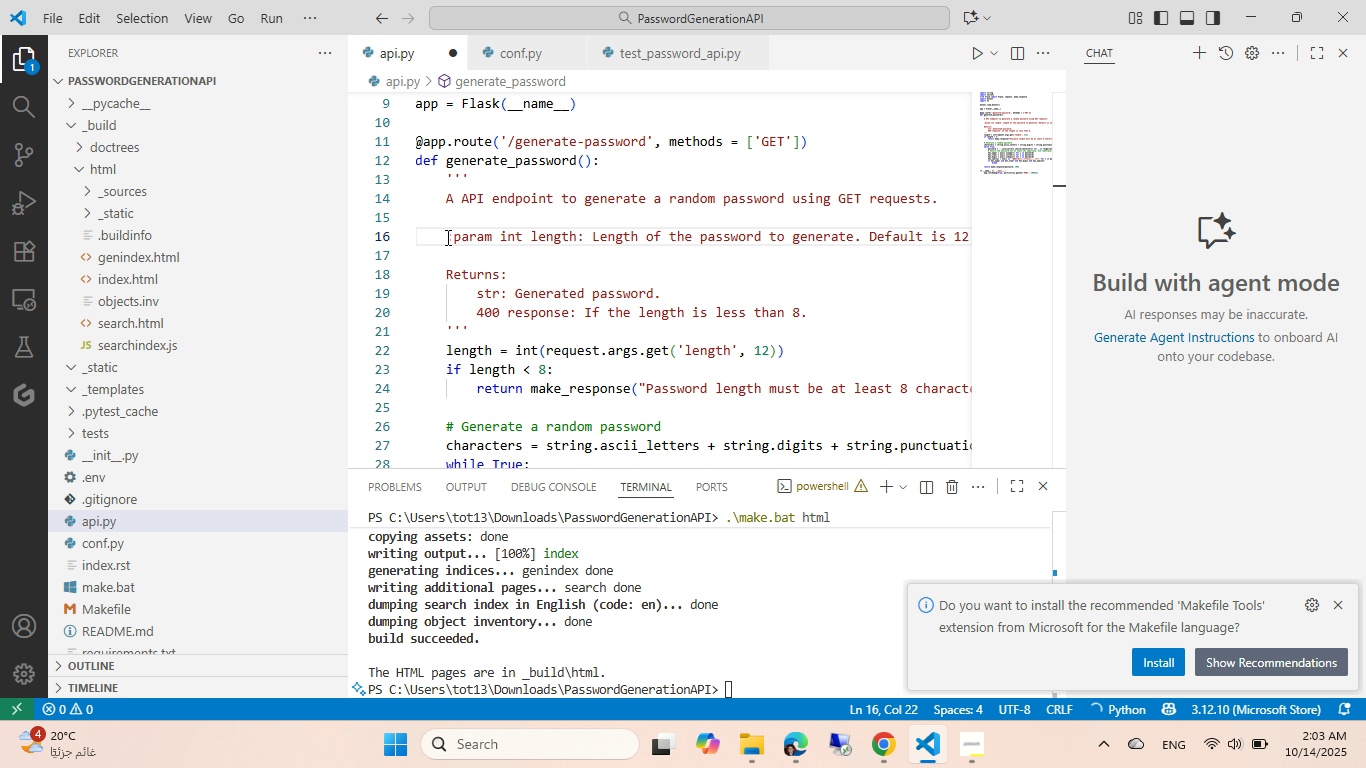 
key(Control+S)
 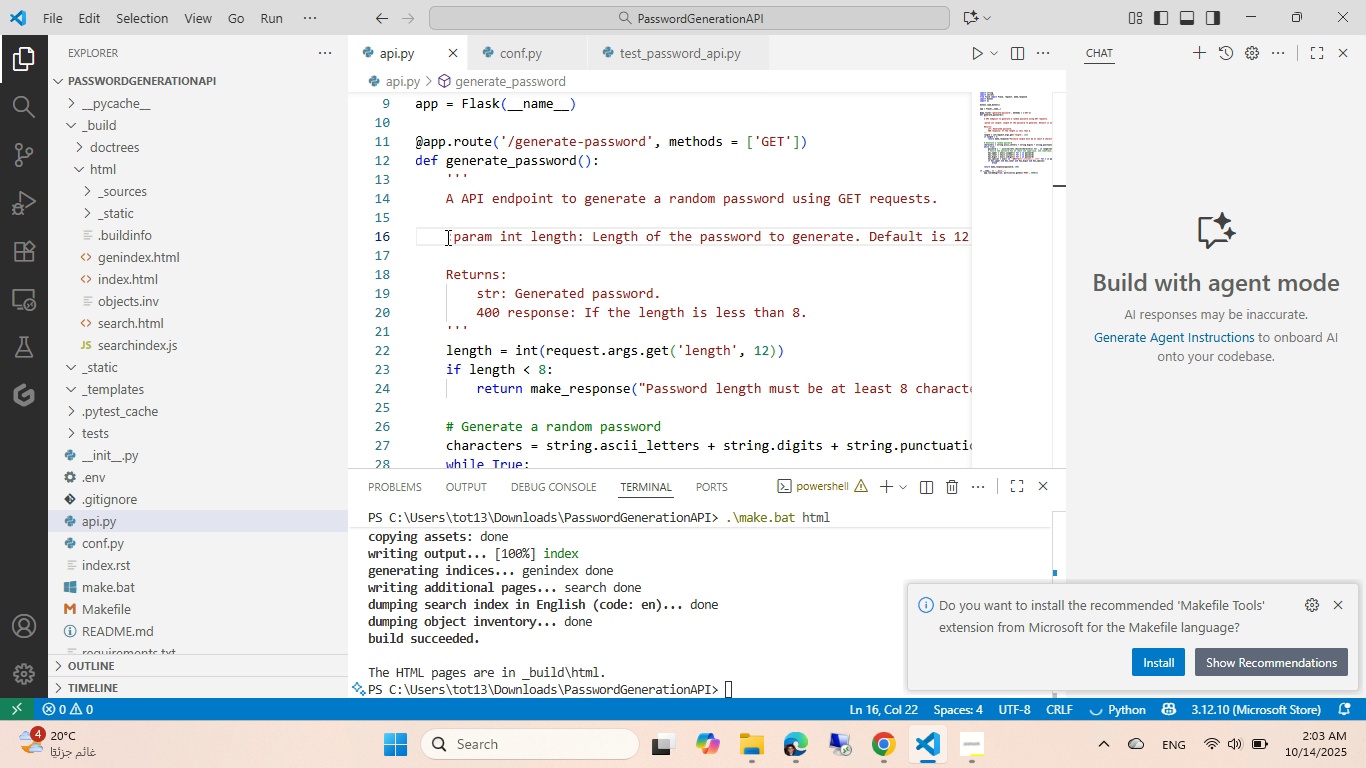 
key(Alt+AltLeft)
 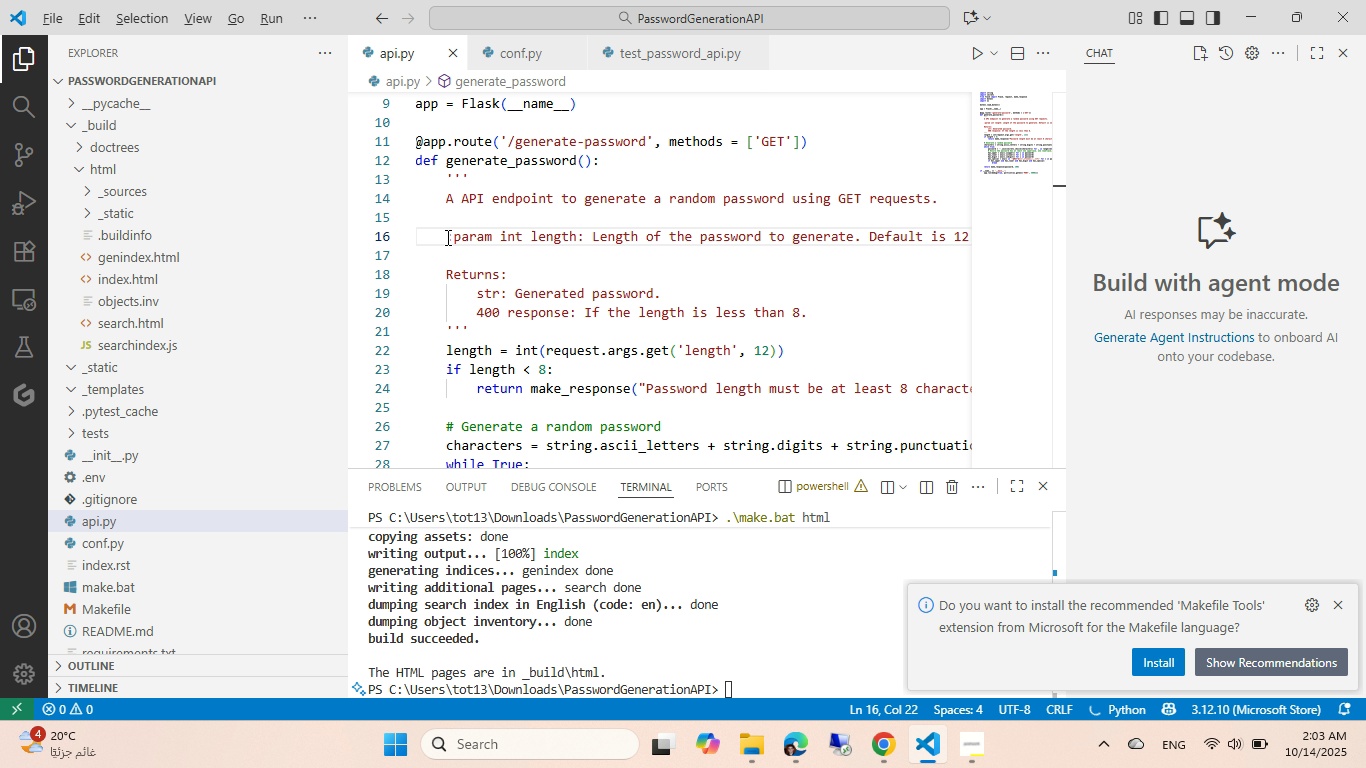 
key(Tab)
 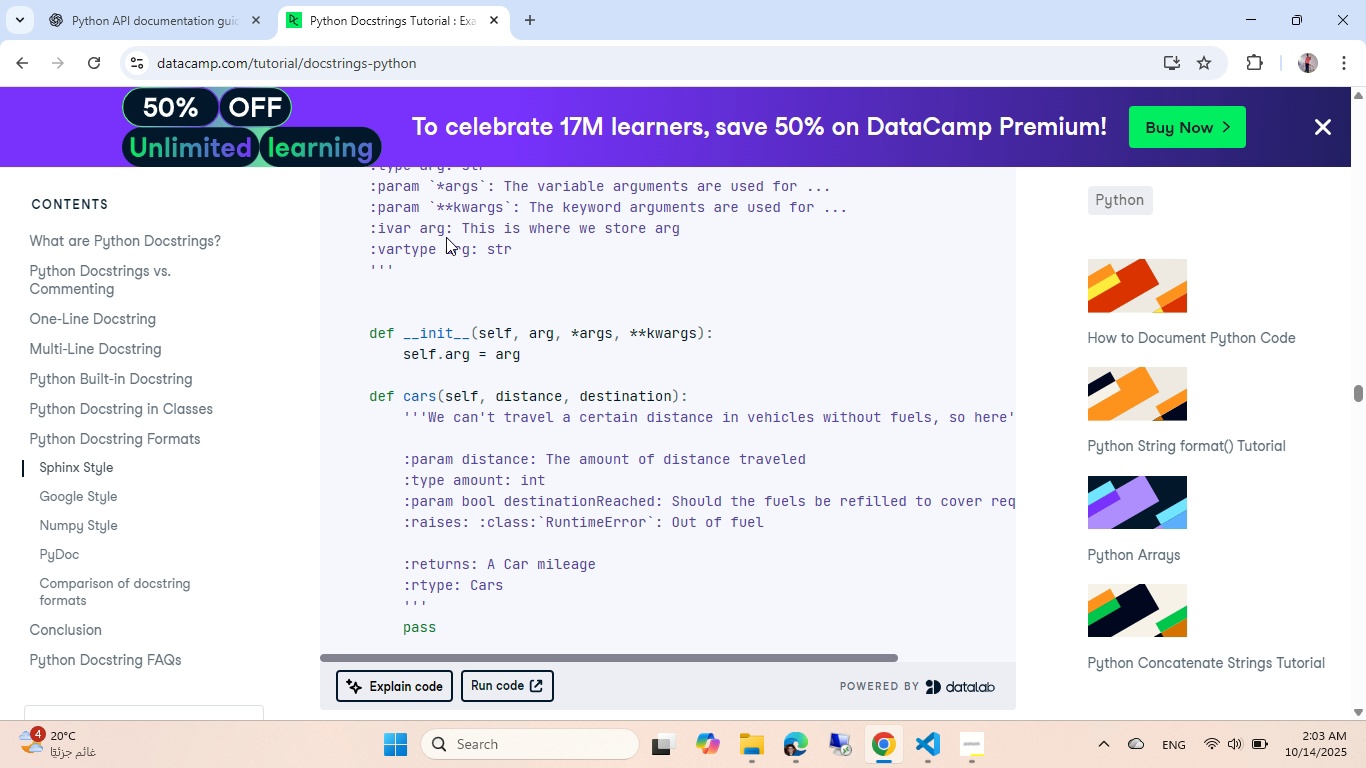 
wait(11.22)
 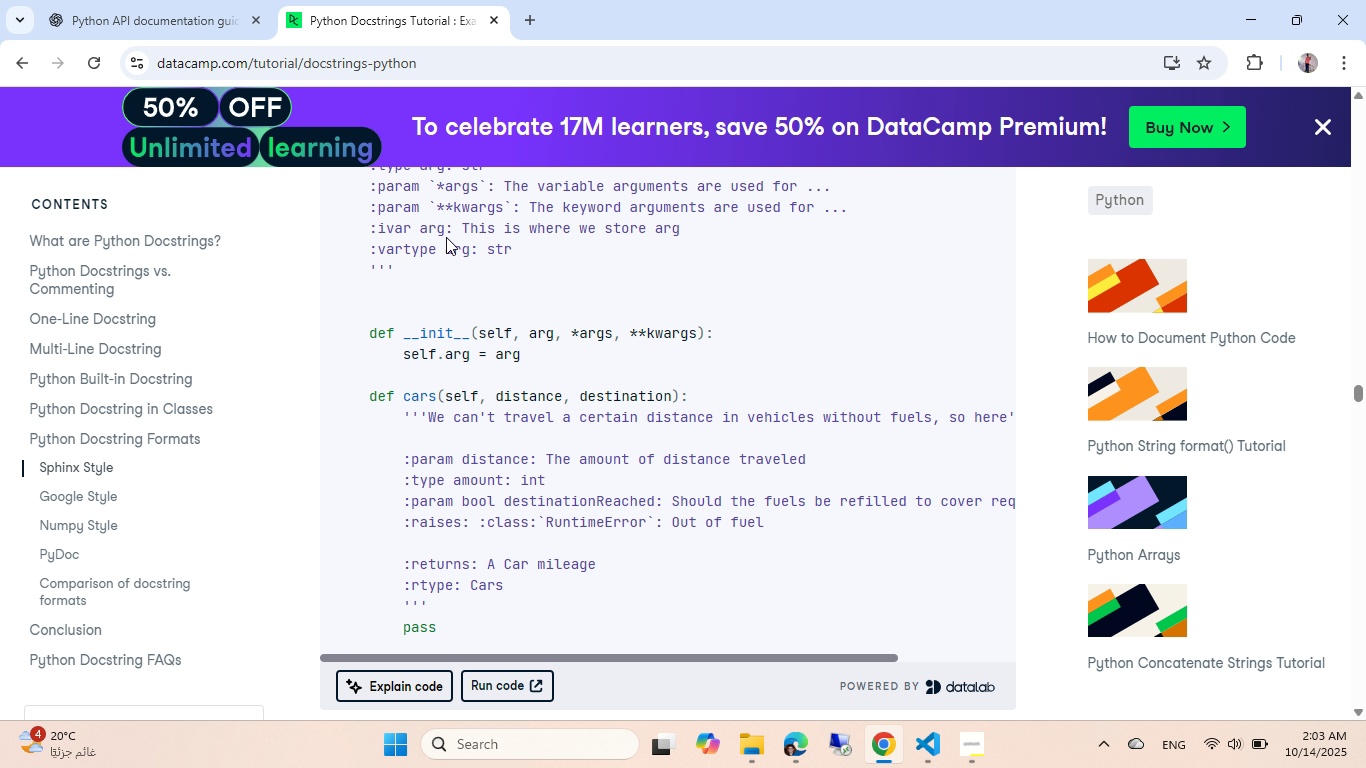 
key(Alt+AltLeft)
 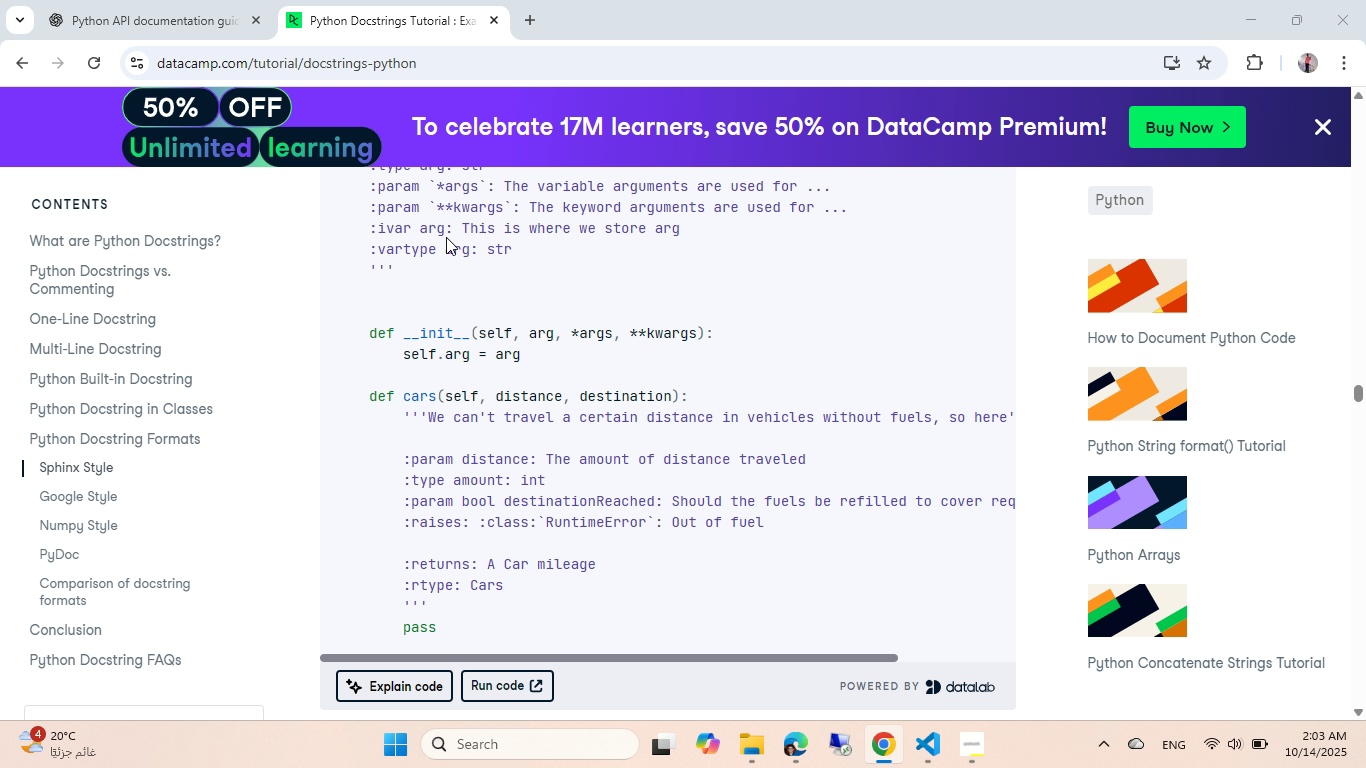 
key(Alt+Tab)
 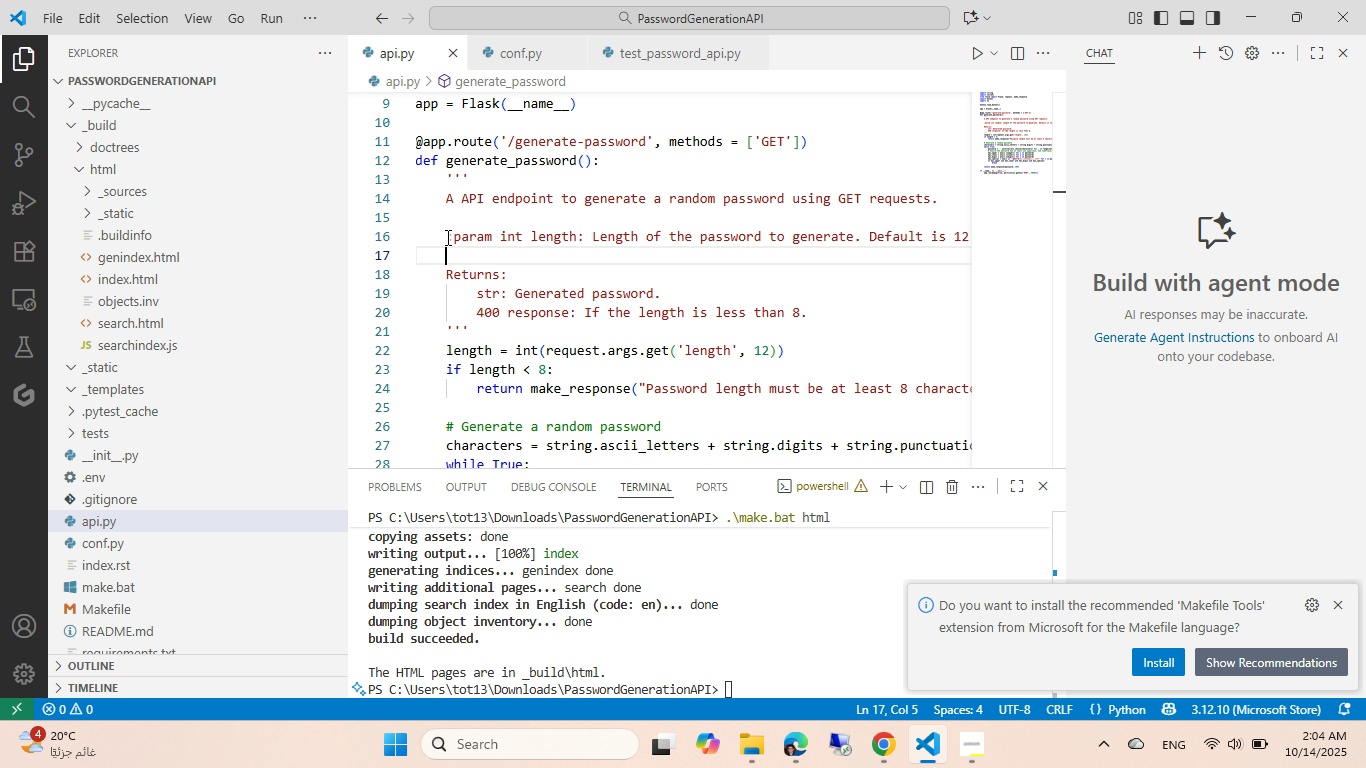 
key(ArrowDown)
 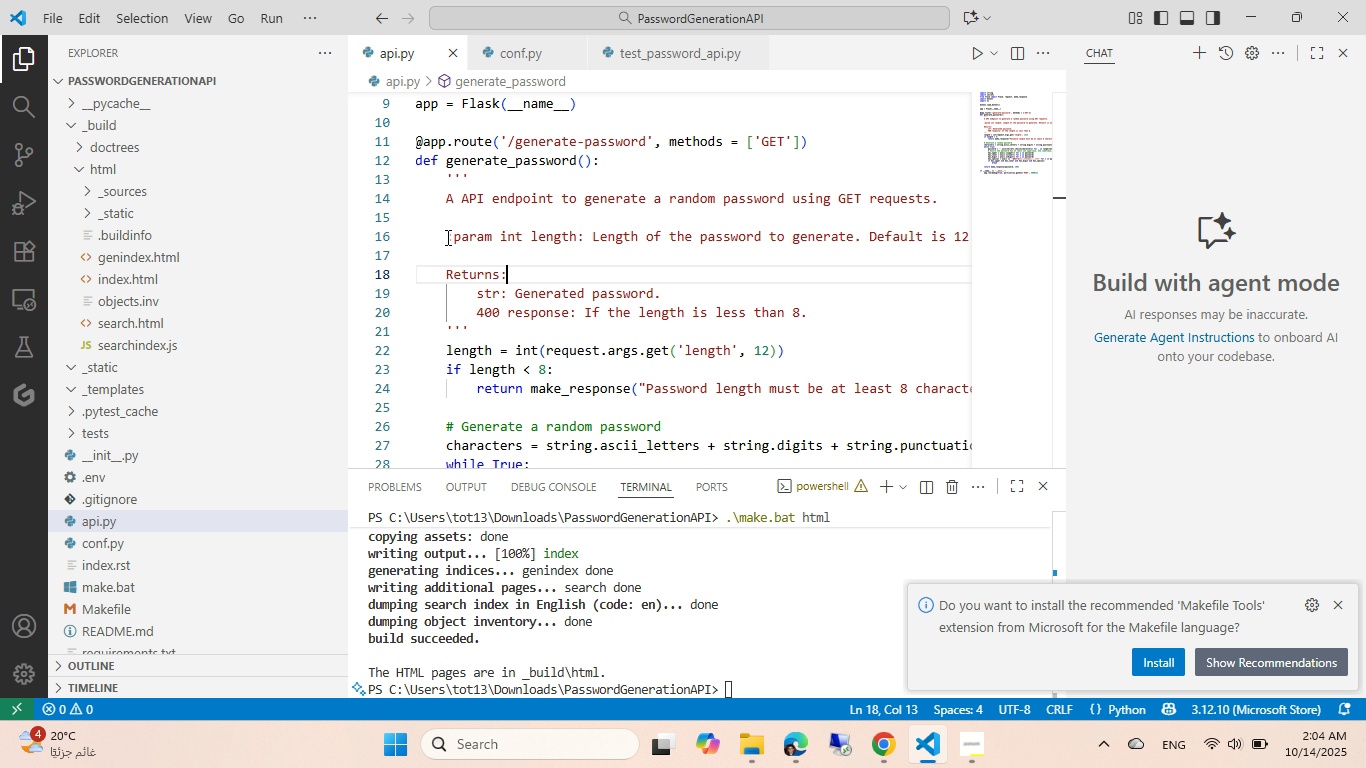 
key(ArrowDown)
 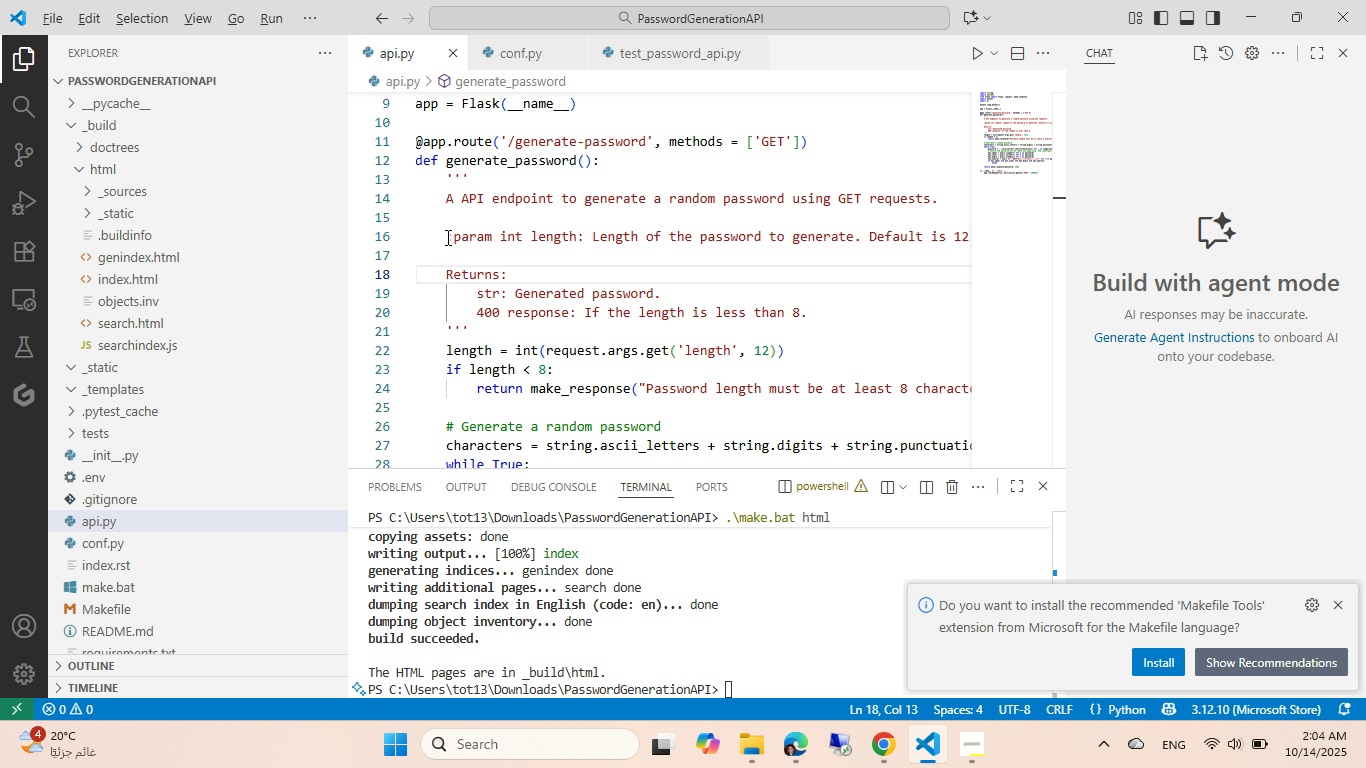 
key(Alt+Tab)
 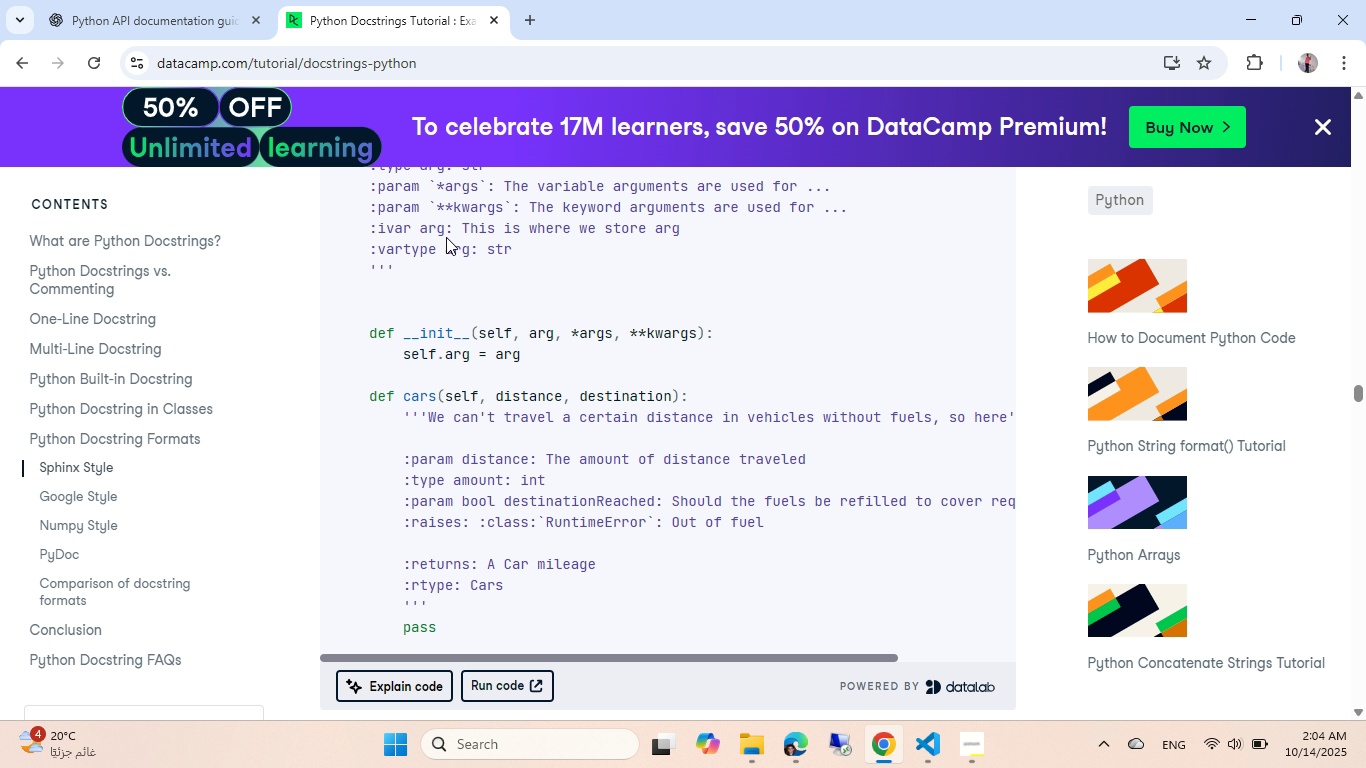 
key(Alt+AltLeft)
 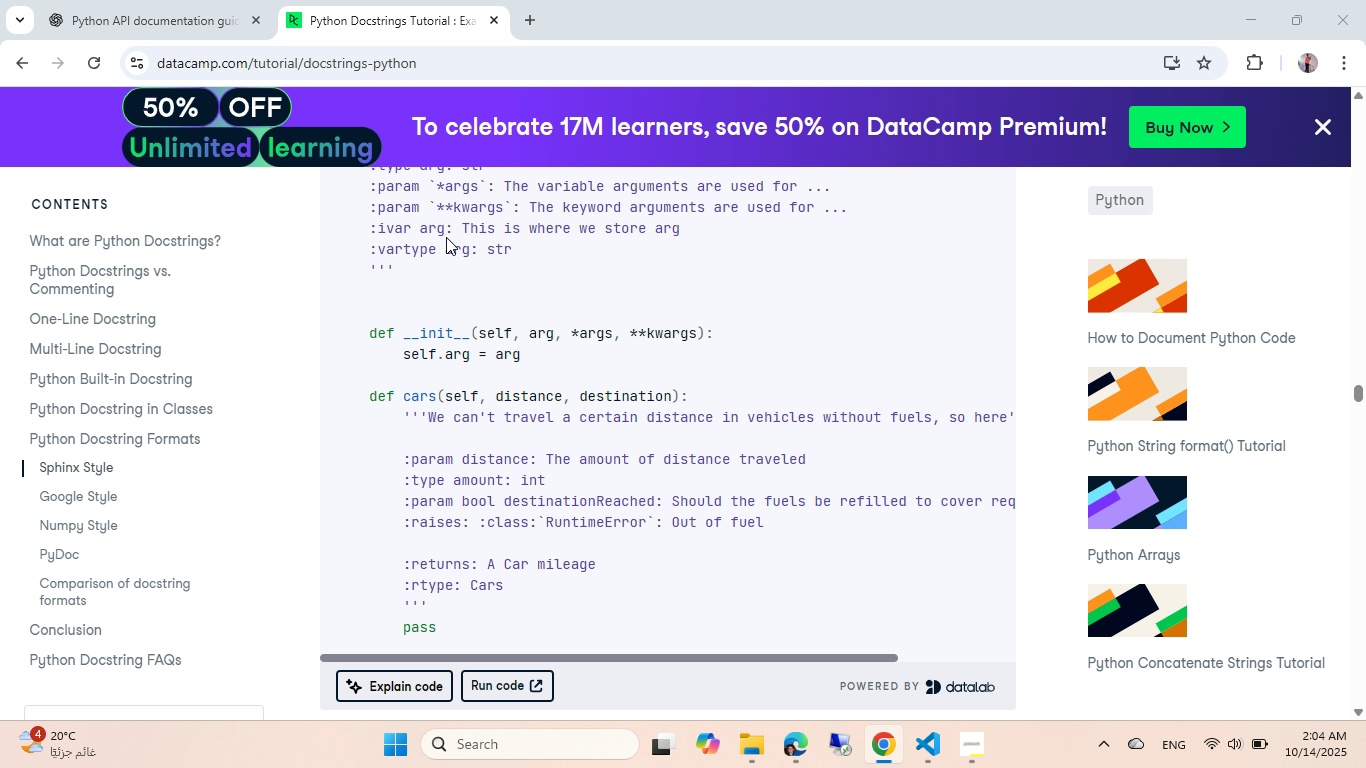 
key(Alt+Tab)
 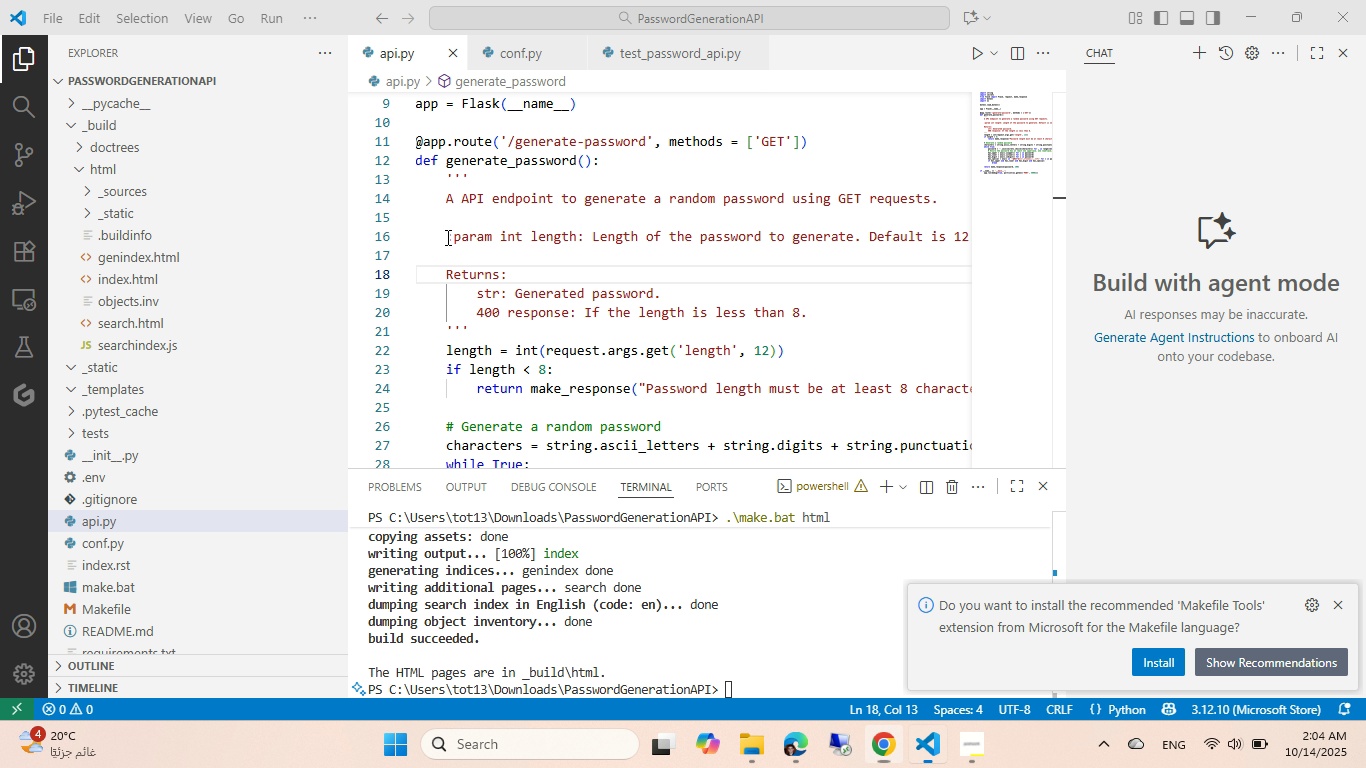 
key(Control+ControlLeft)
 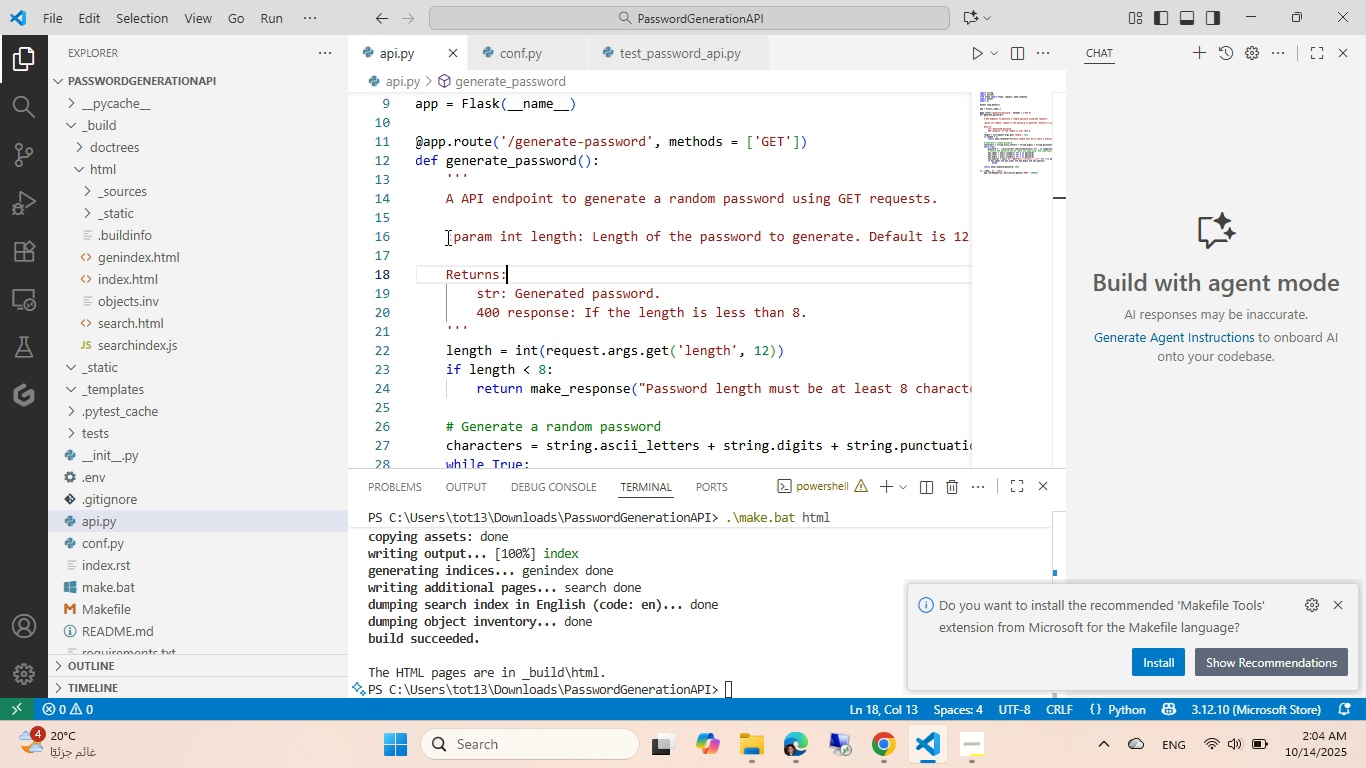 
hold_key(key=ArrowLeft, duration=15.29)
 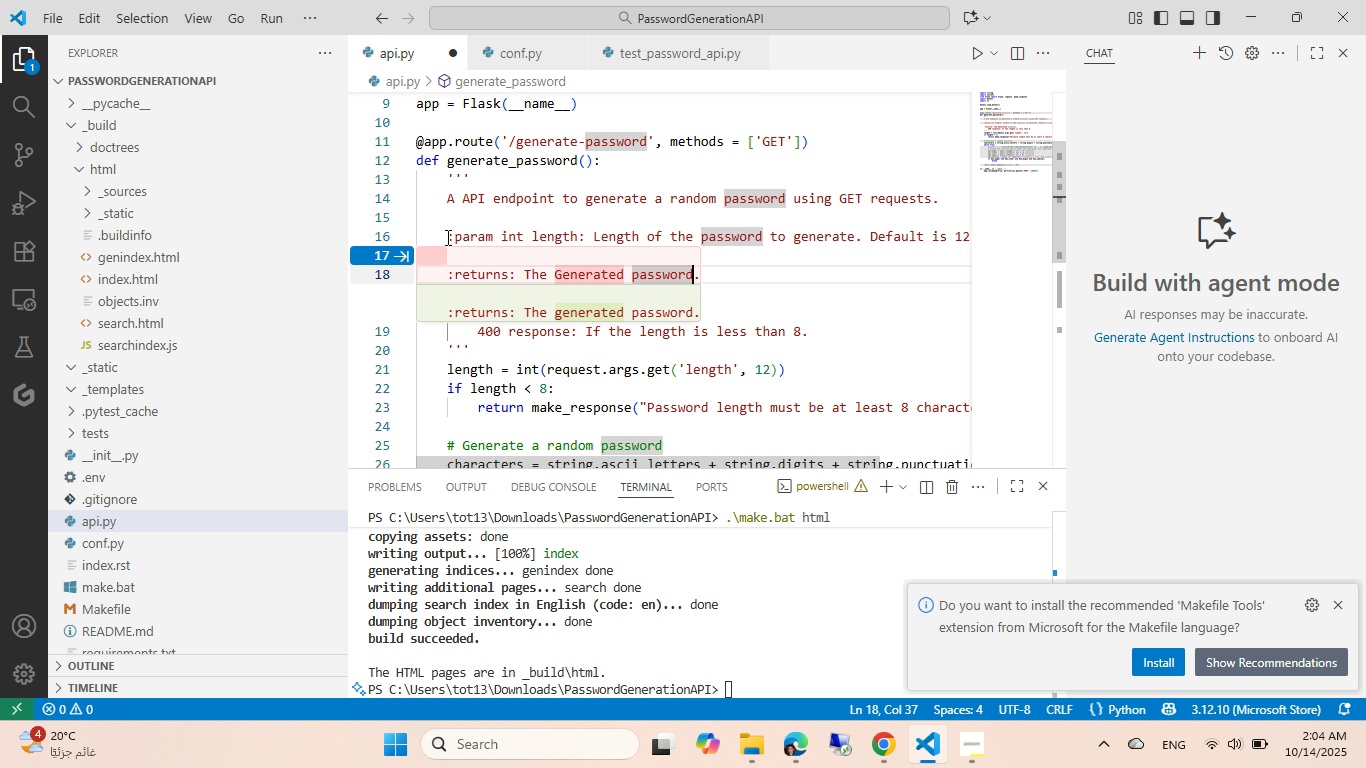 
key(Control+ArrowRight)
 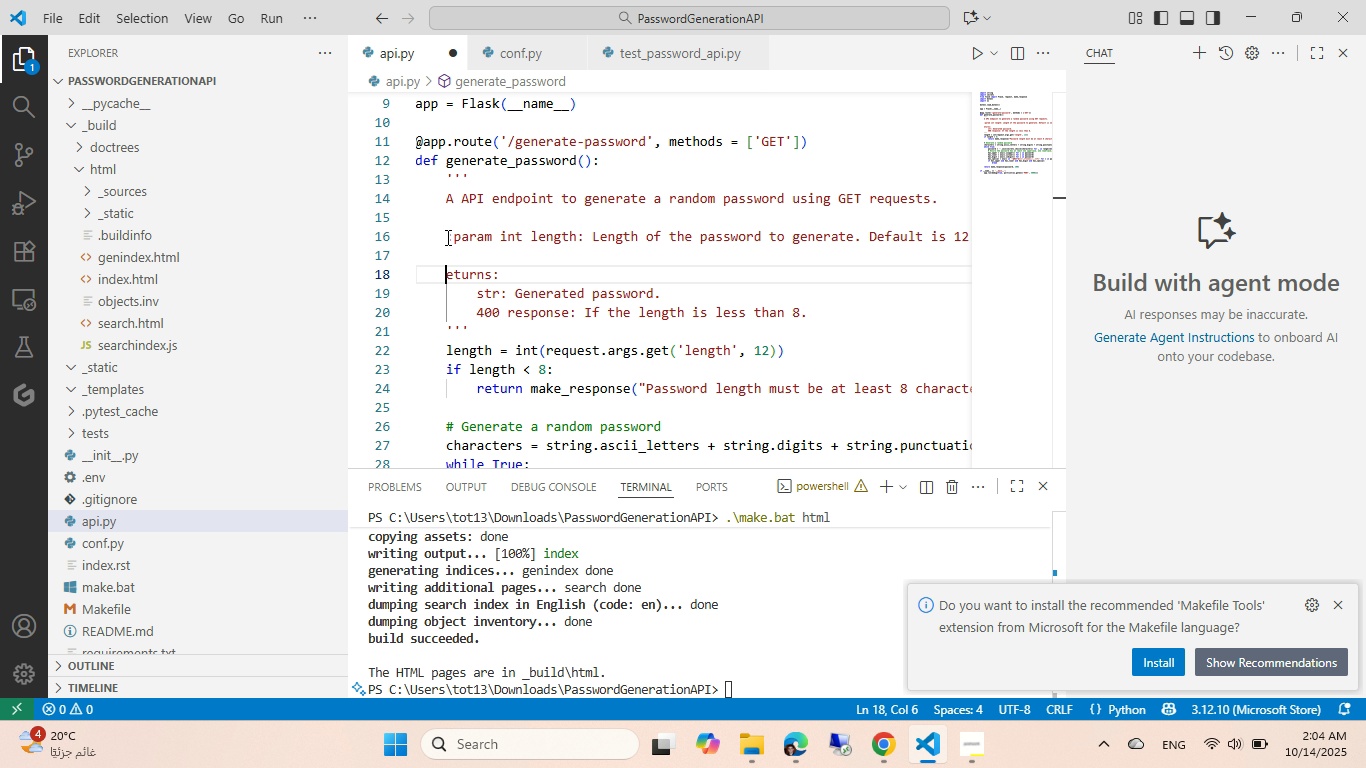 
key(Backspace)
 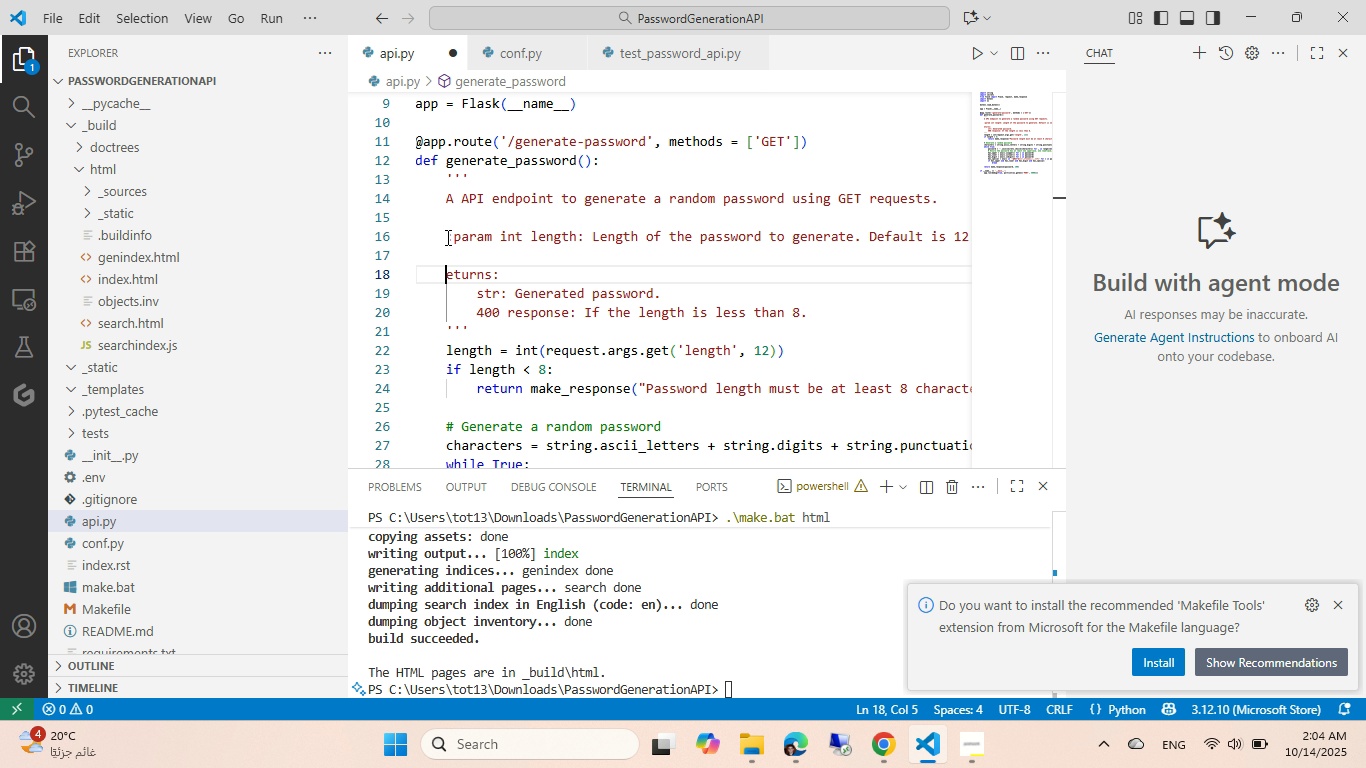 
key(Shift+ShiftRight)
 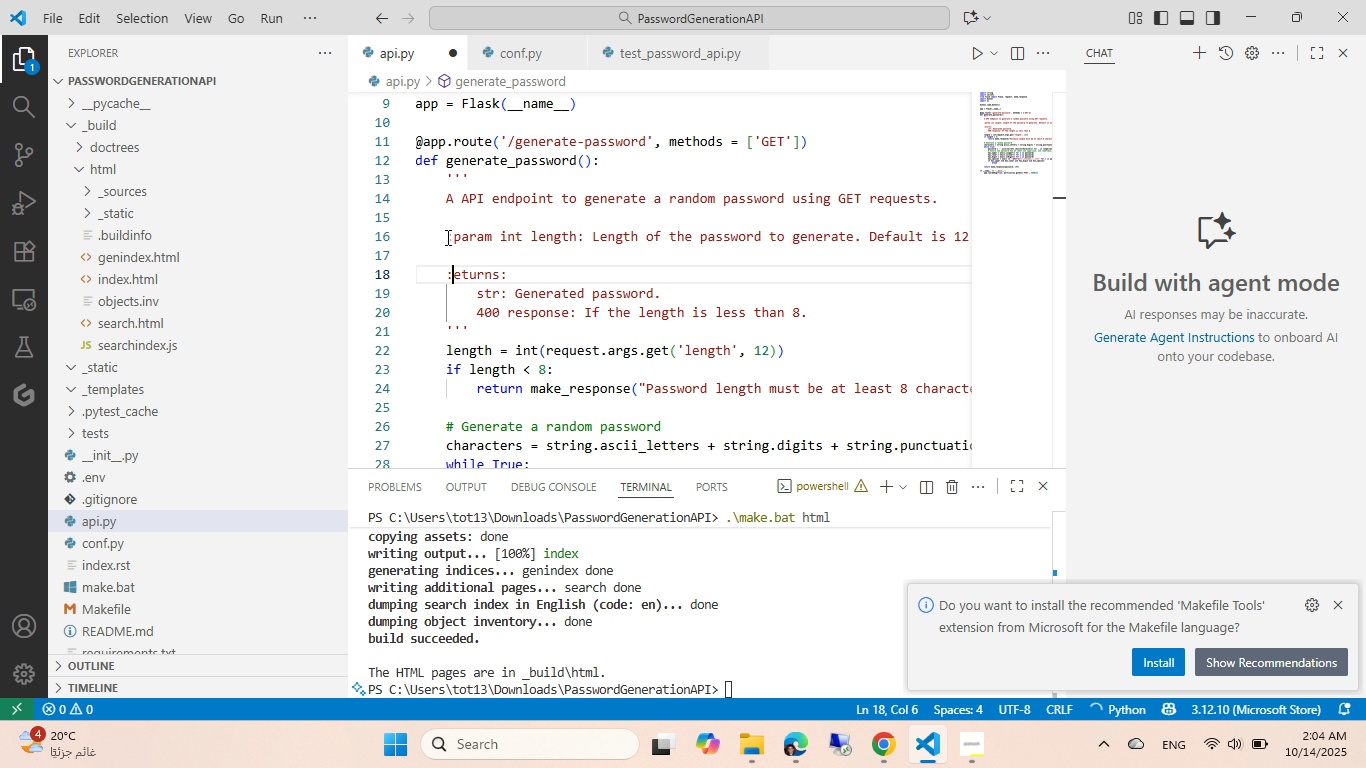 
key(Shift+Semicolon)
 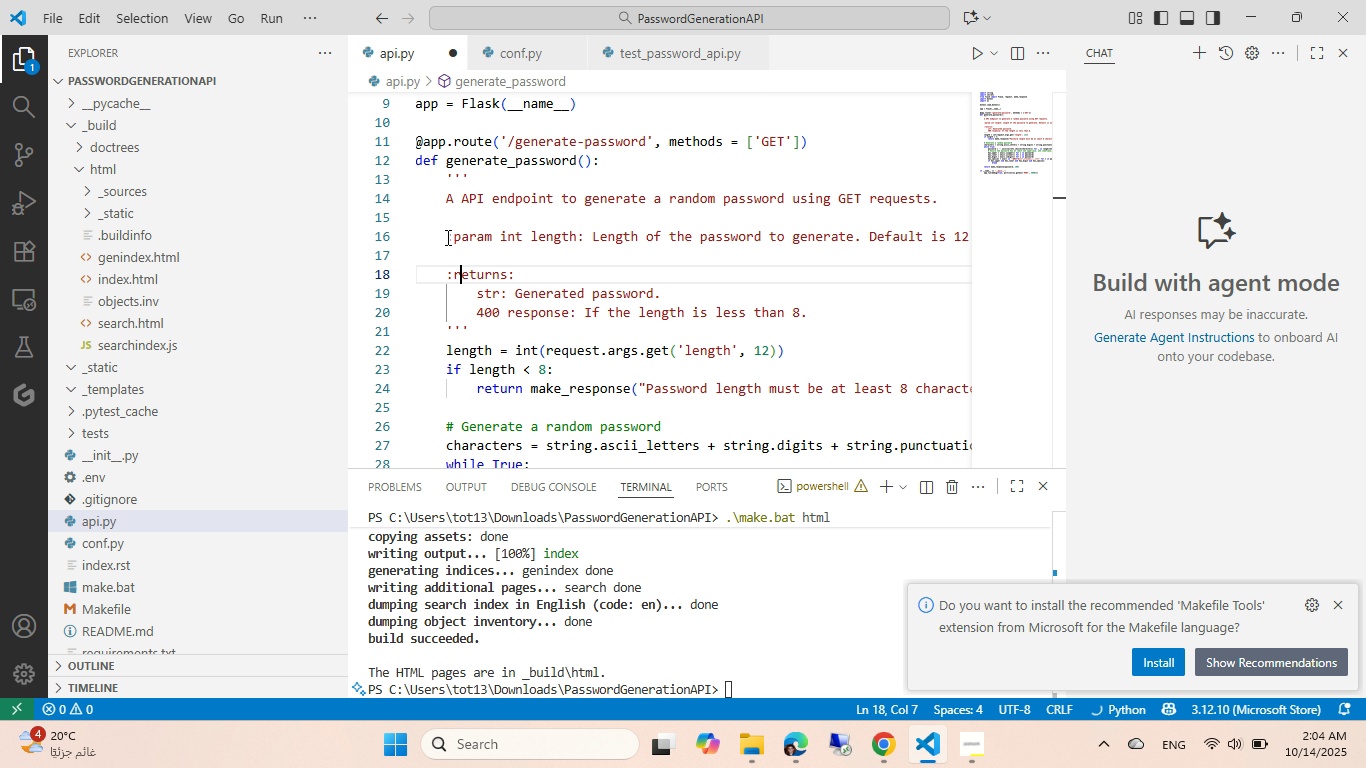 
key(Shift+R)
 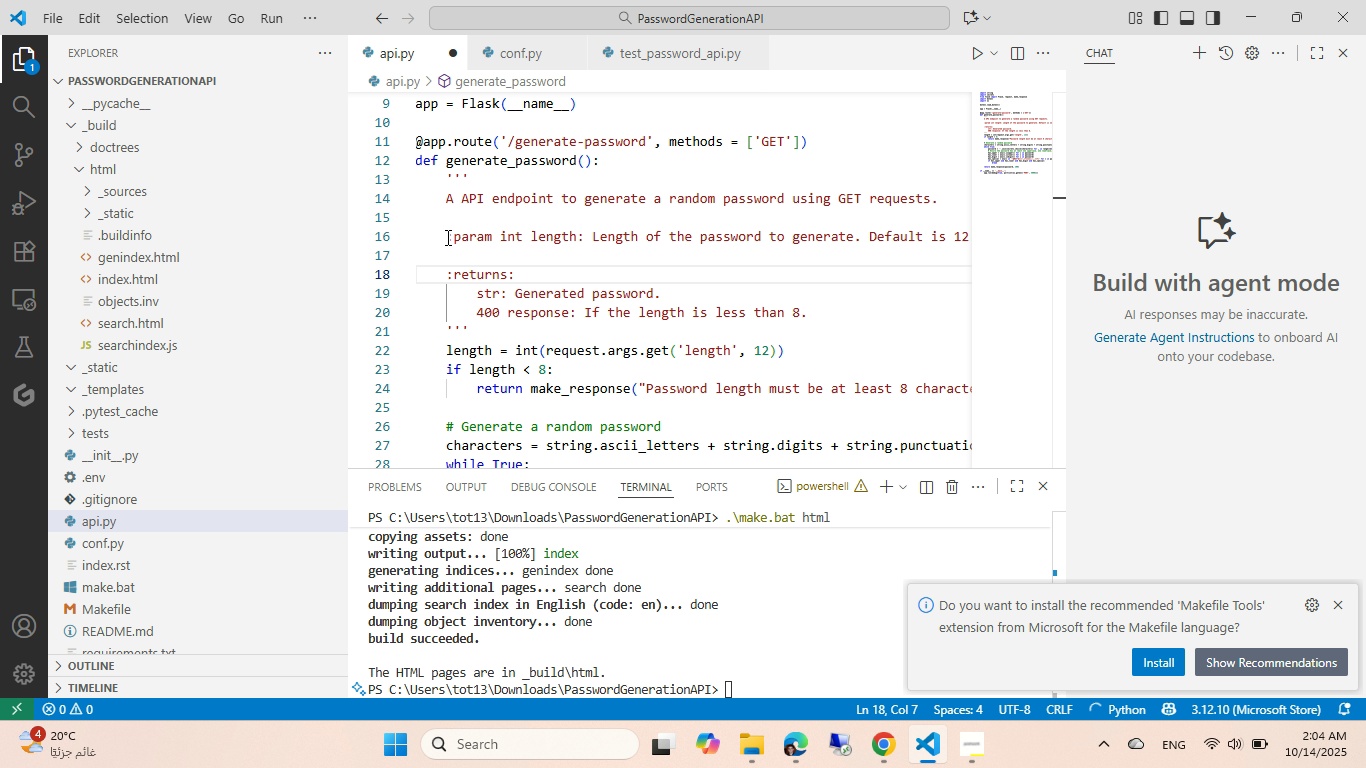 
key(ArrowDown)
 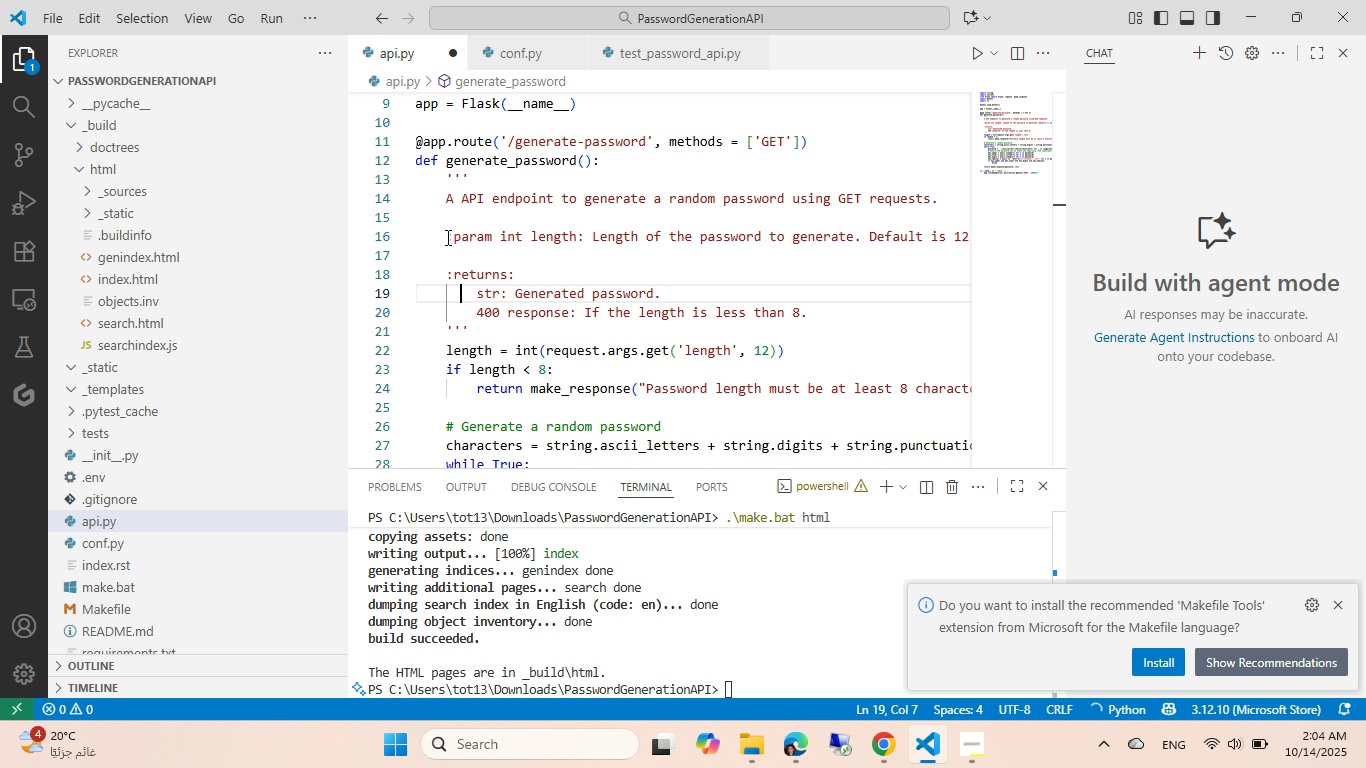 
key(ArrowRight)
 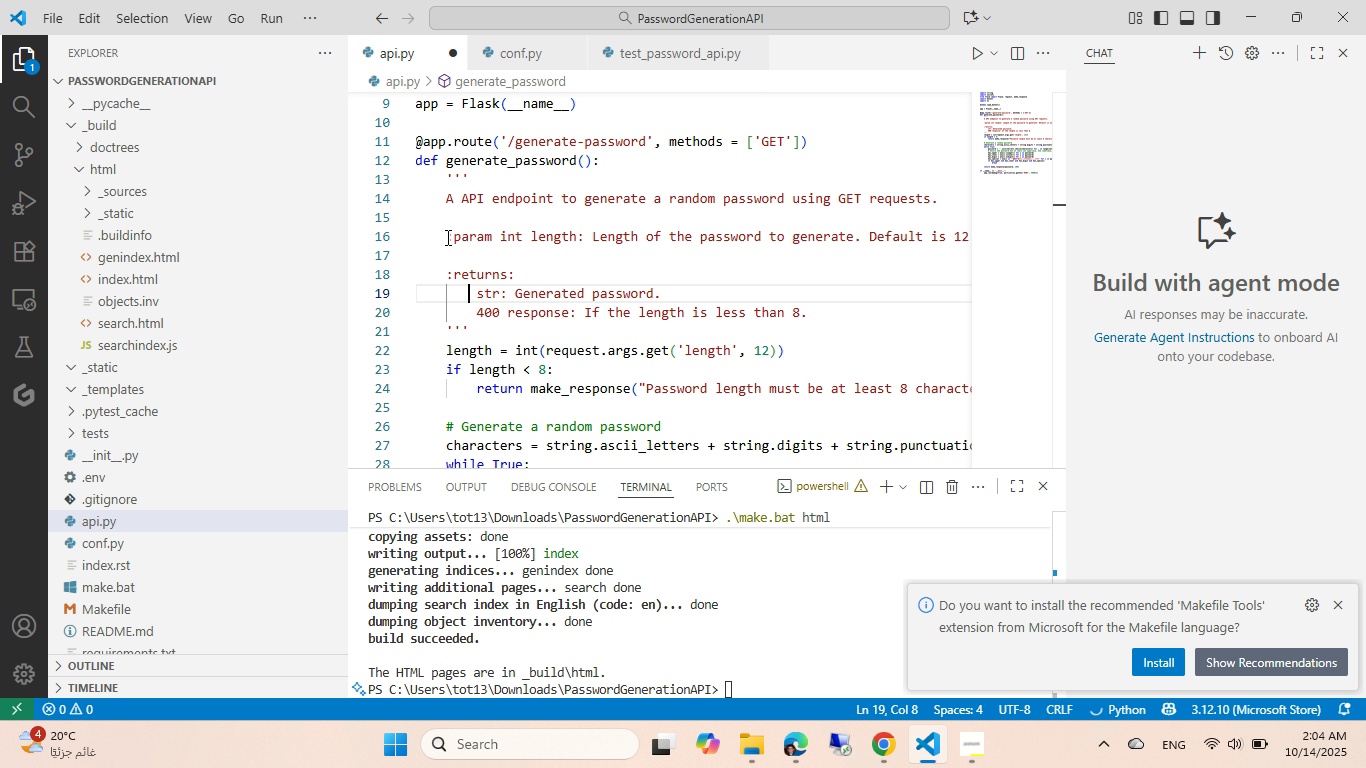 
key(ArrowRight)
 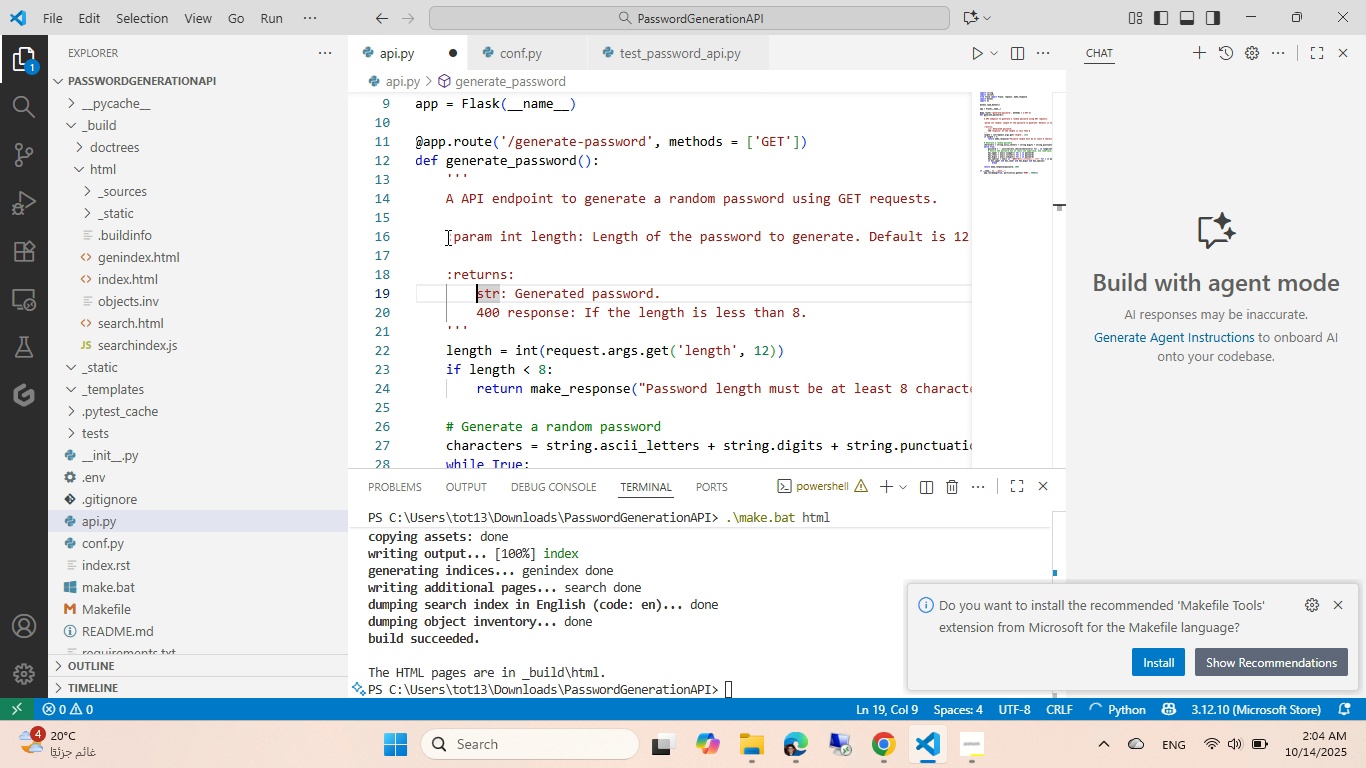 
key(Backspace)
 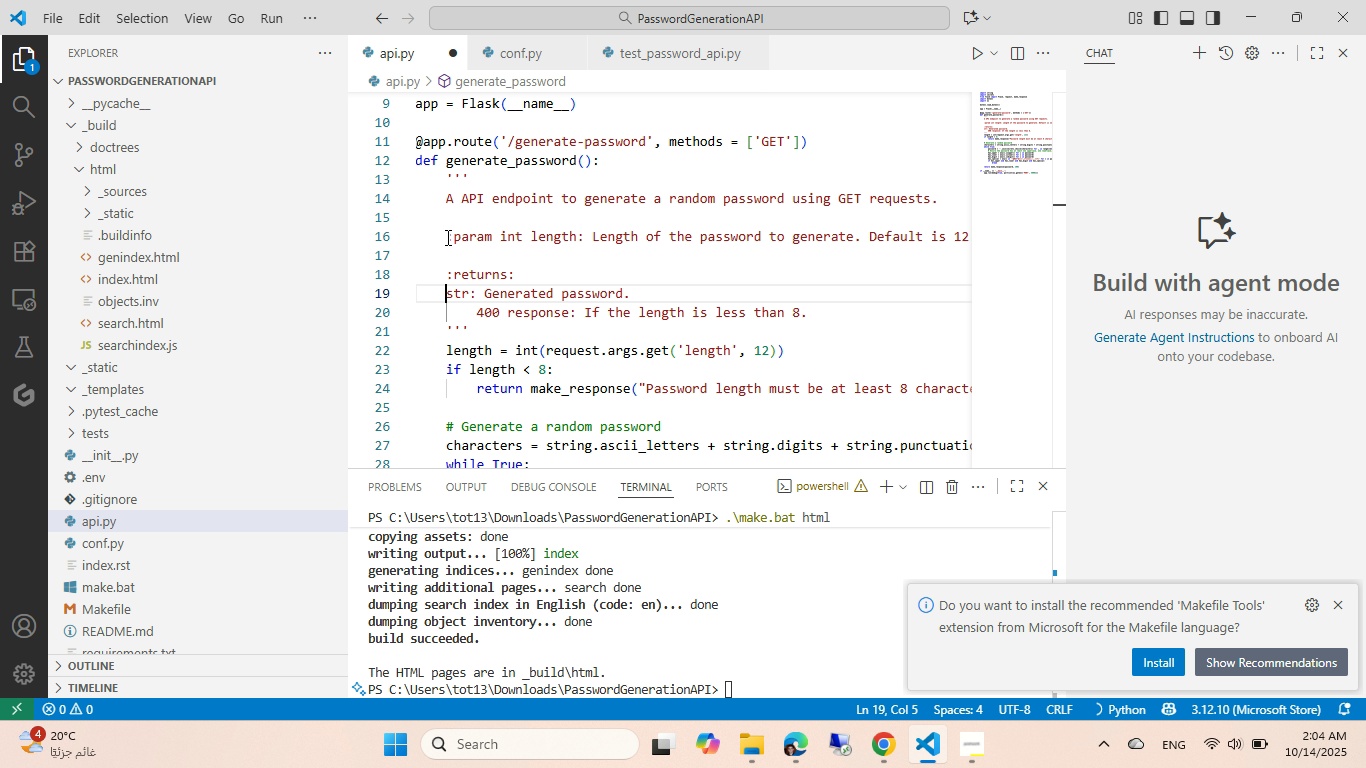 
key(Backspace)
 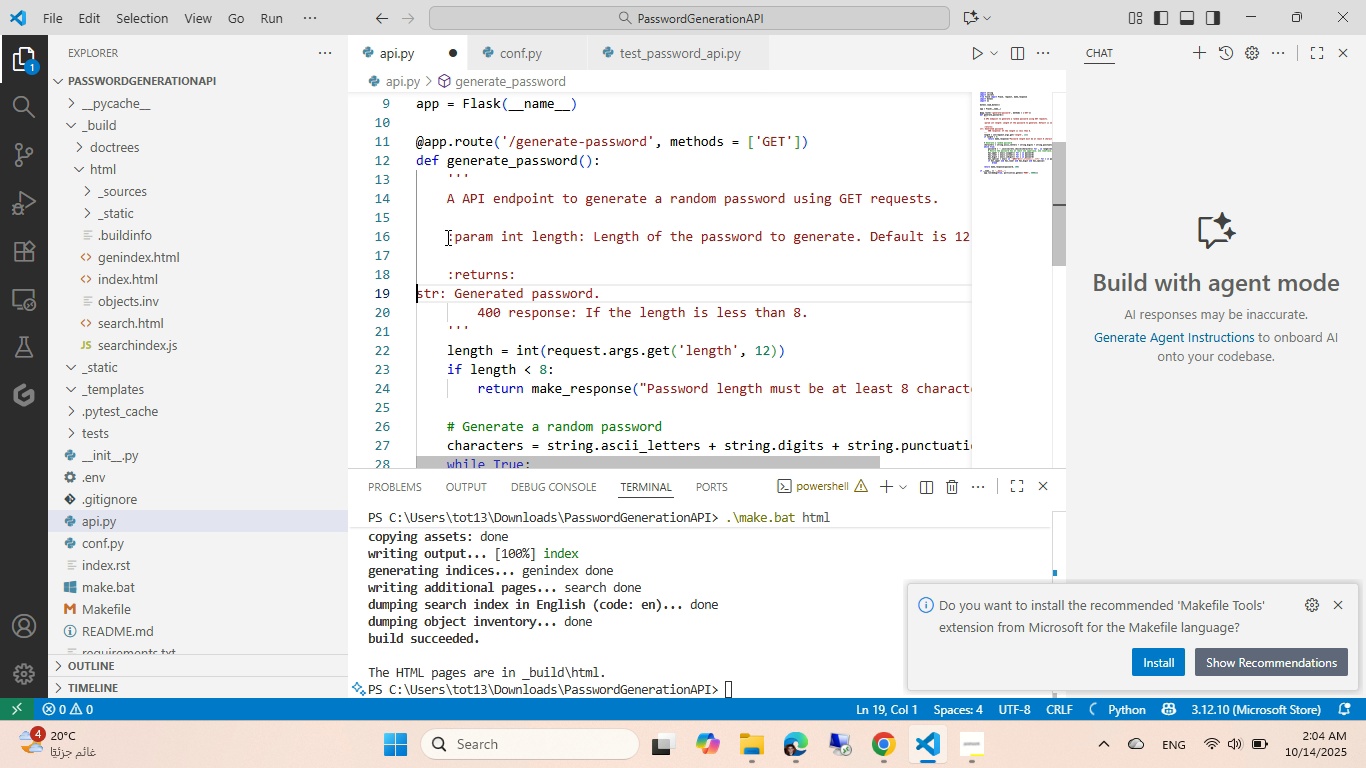 
key(Backspace)
 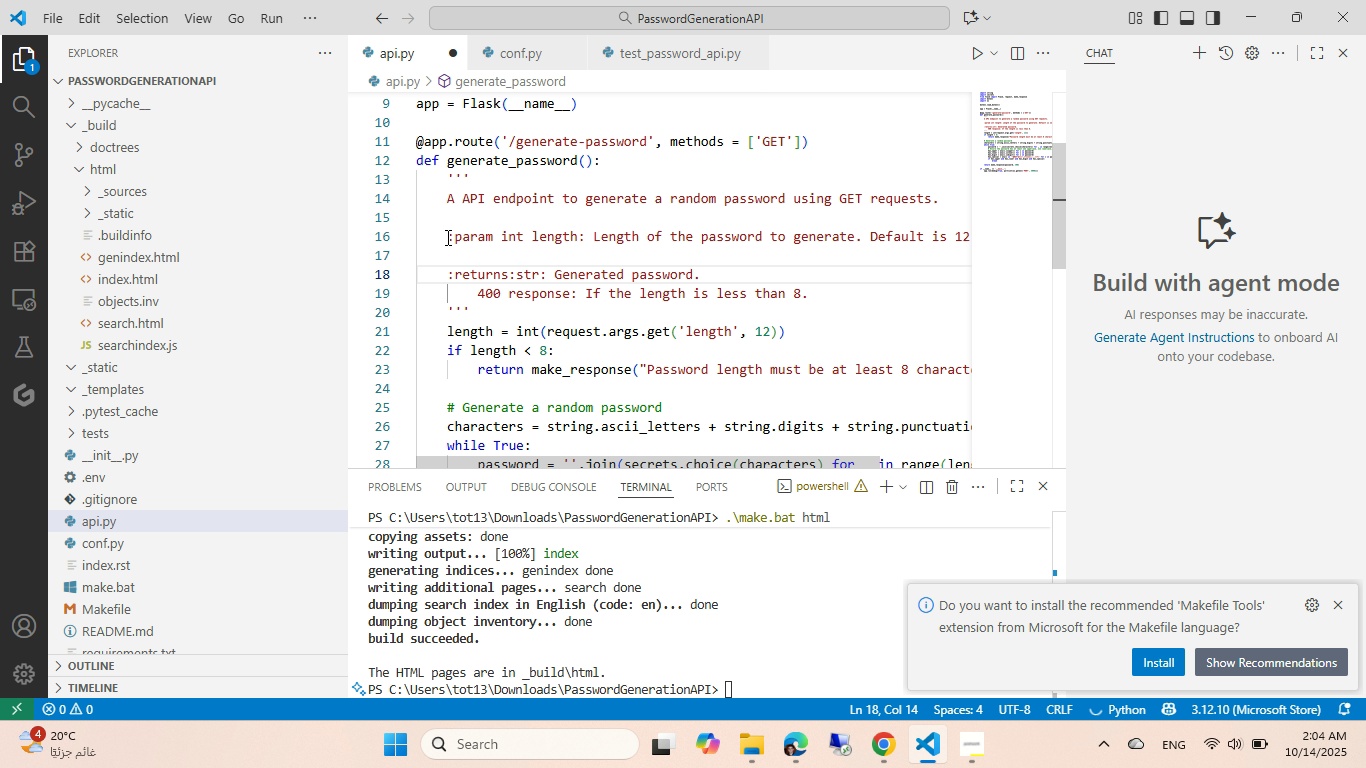 
key(Space)
 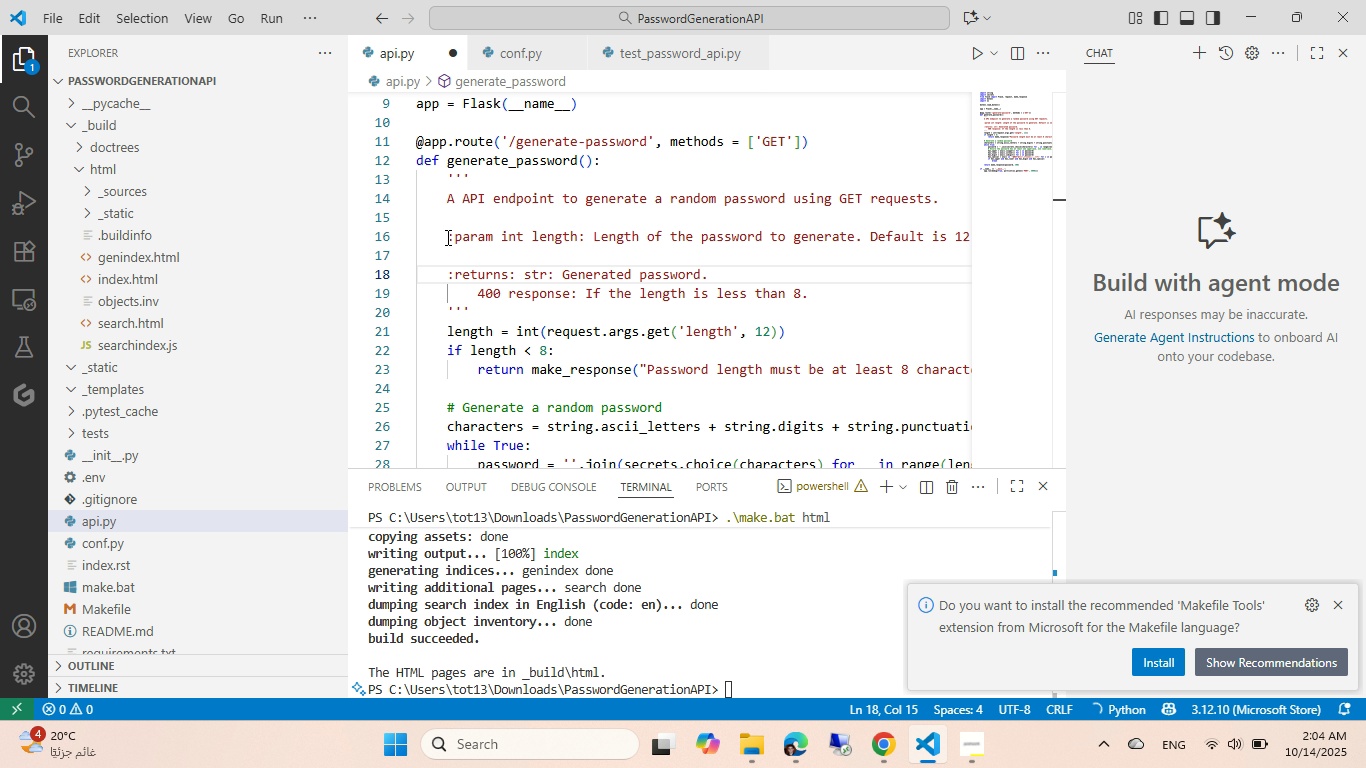 
key(Alt+AltLeft)
 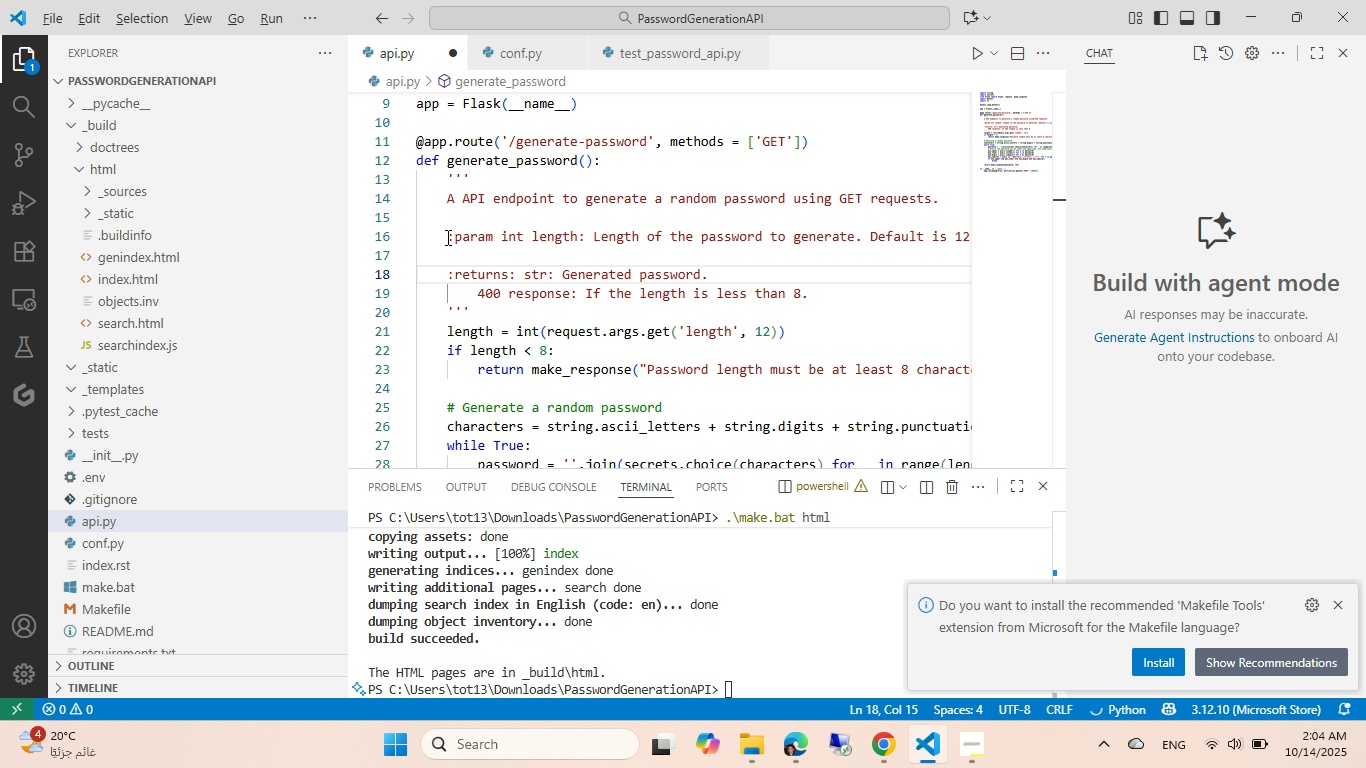 
key(Tab)
 